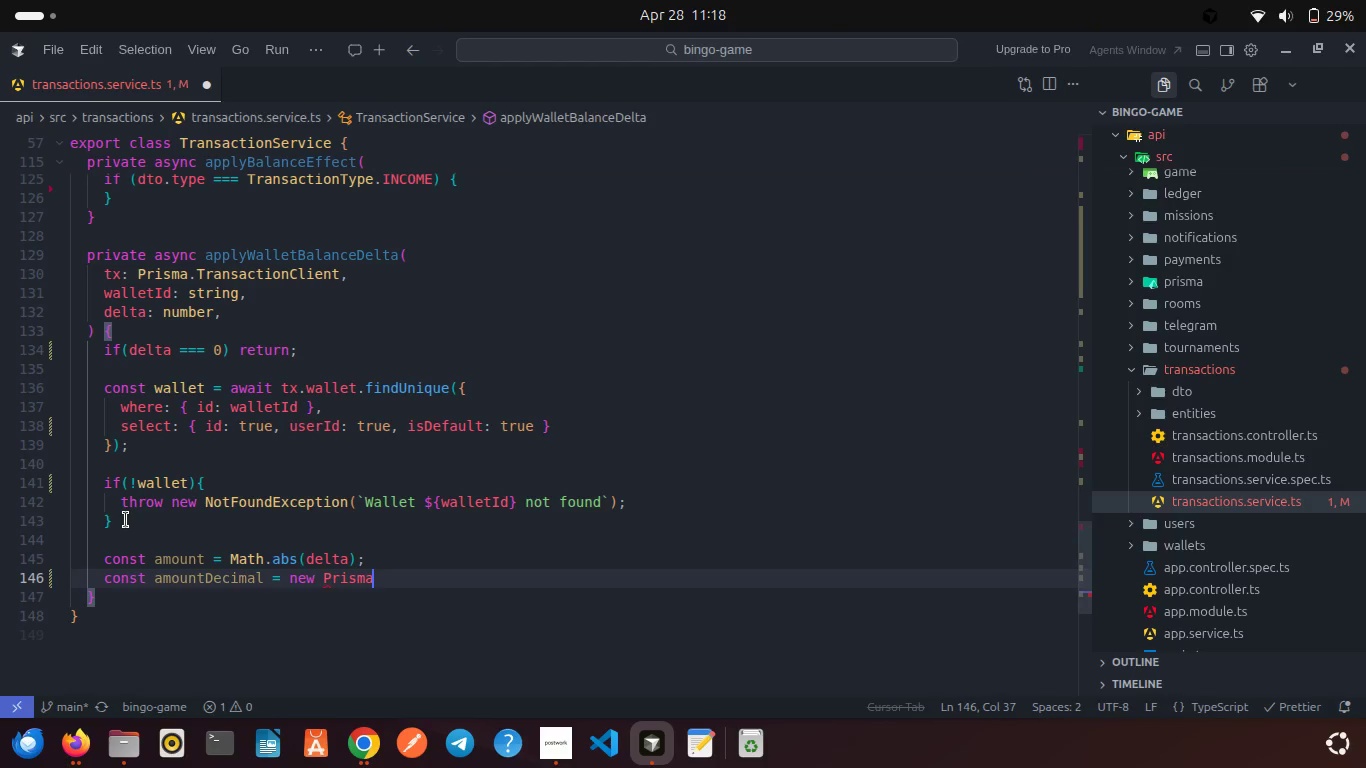 
 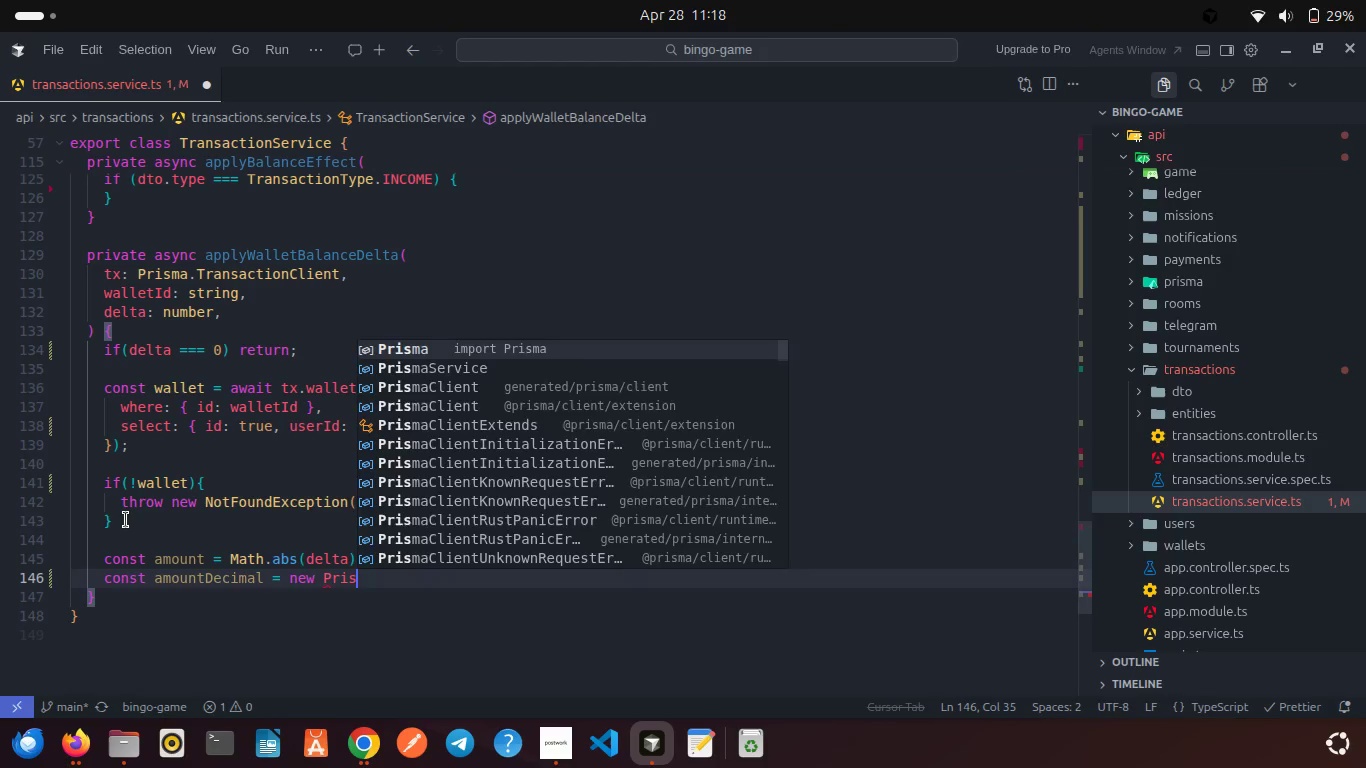 
key(Enter)
 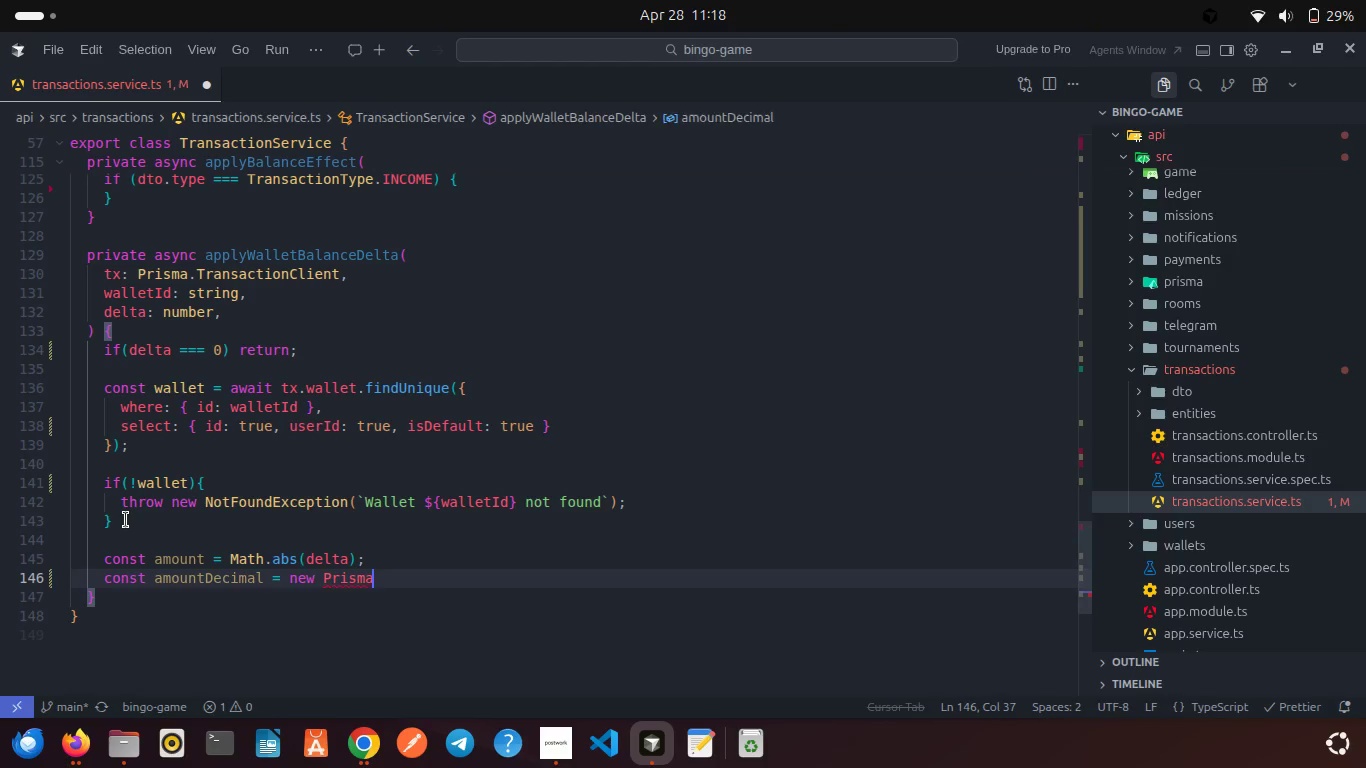 
type(.Dec)
 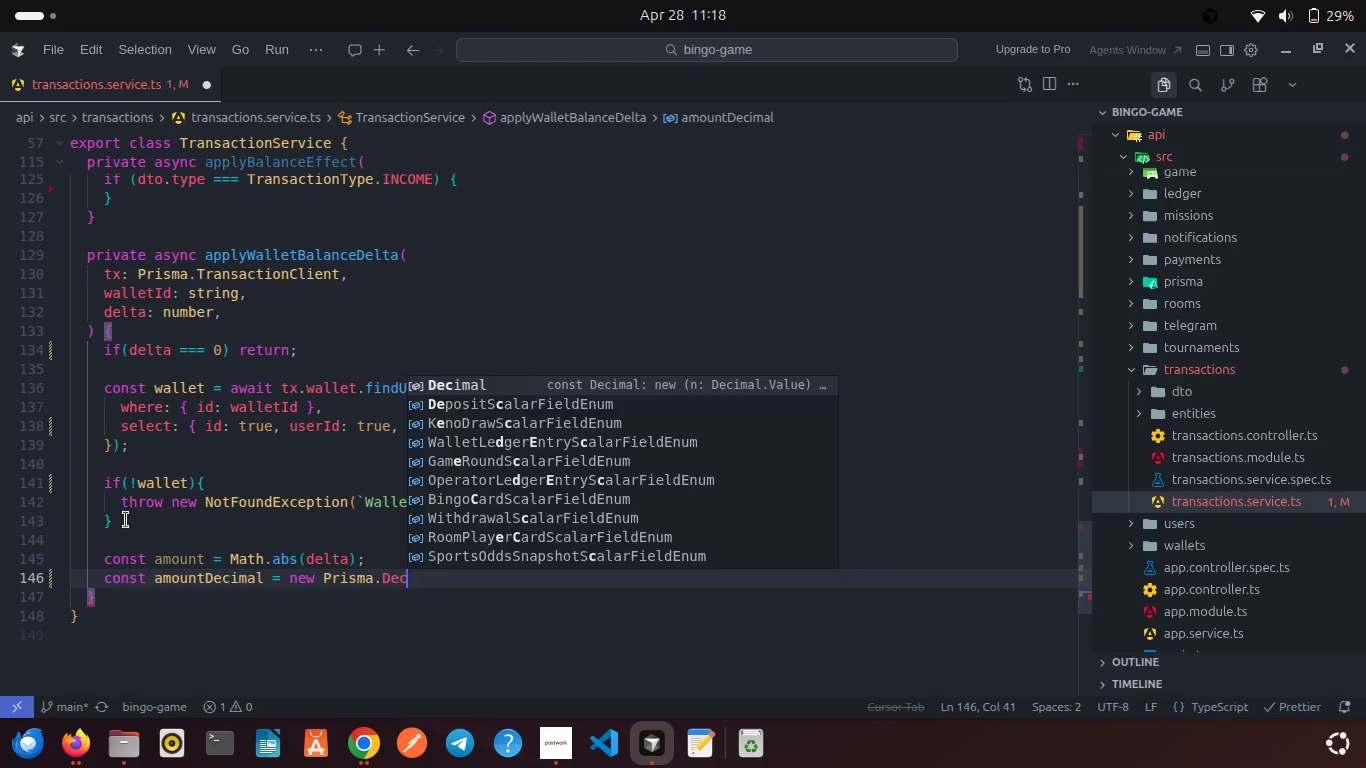 
key(Enter)
 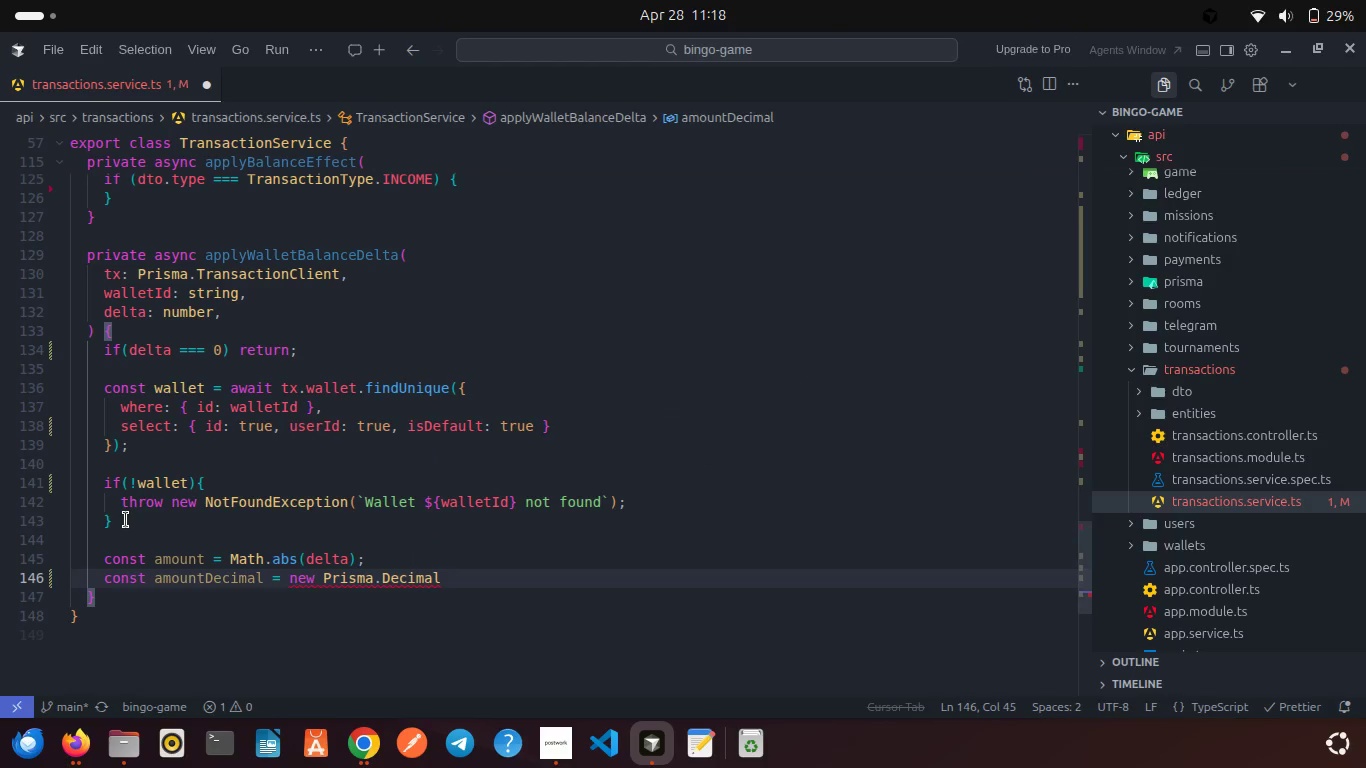 
type((dela)
 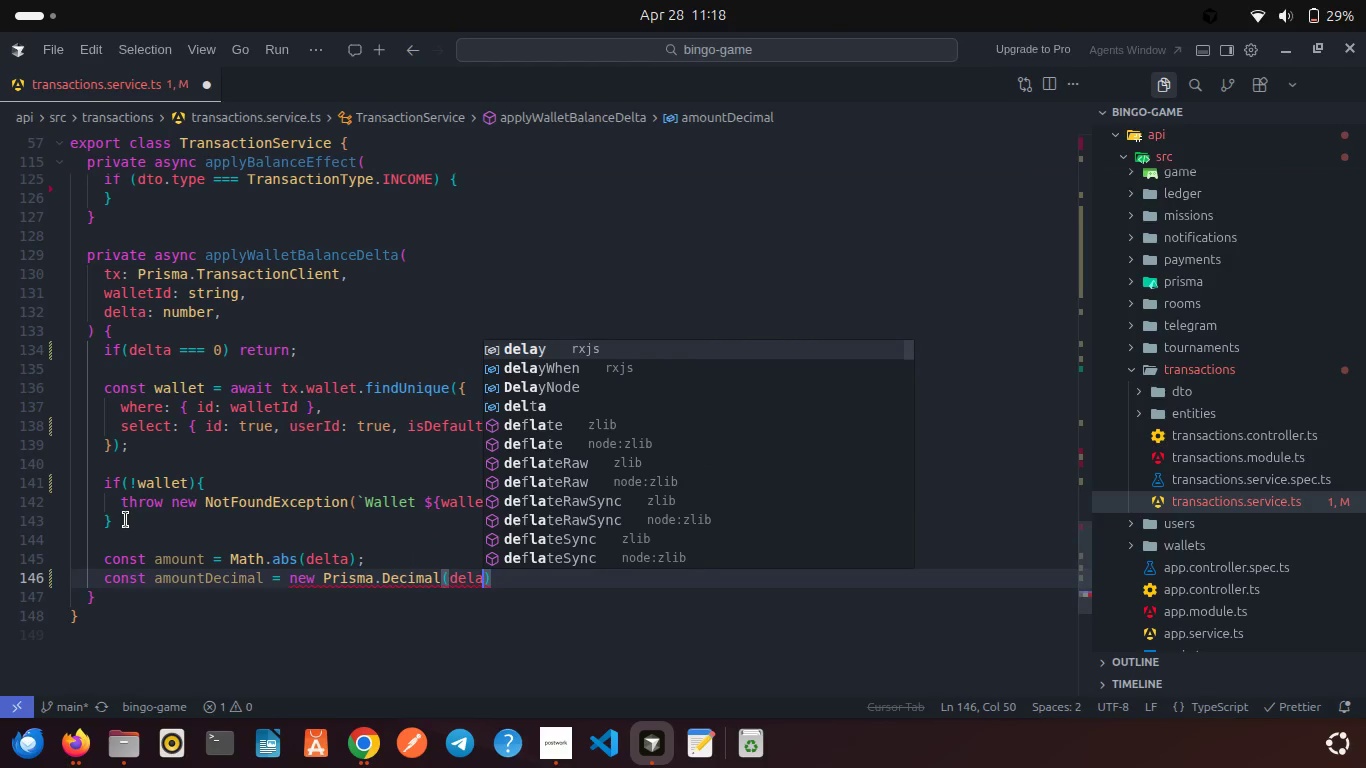 
key(Enter)
 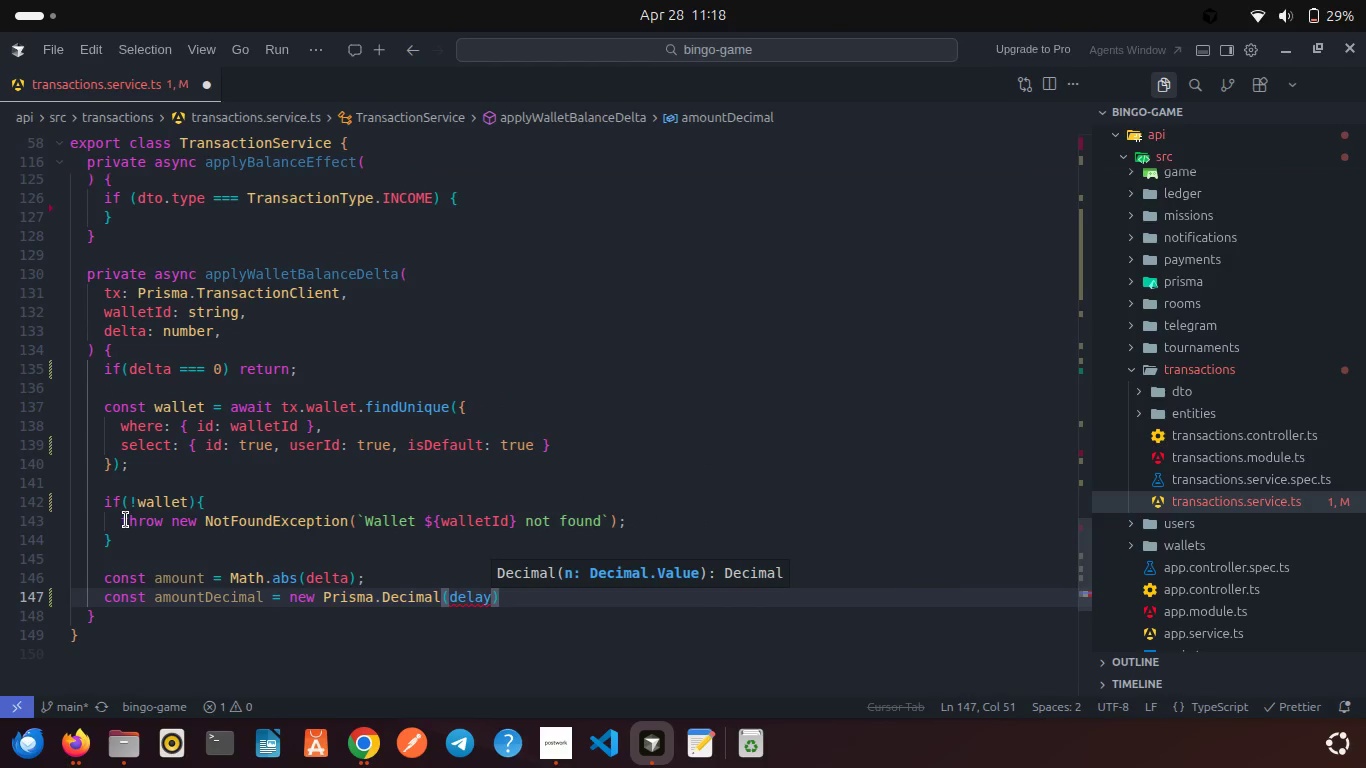 
key(Control+Z)
 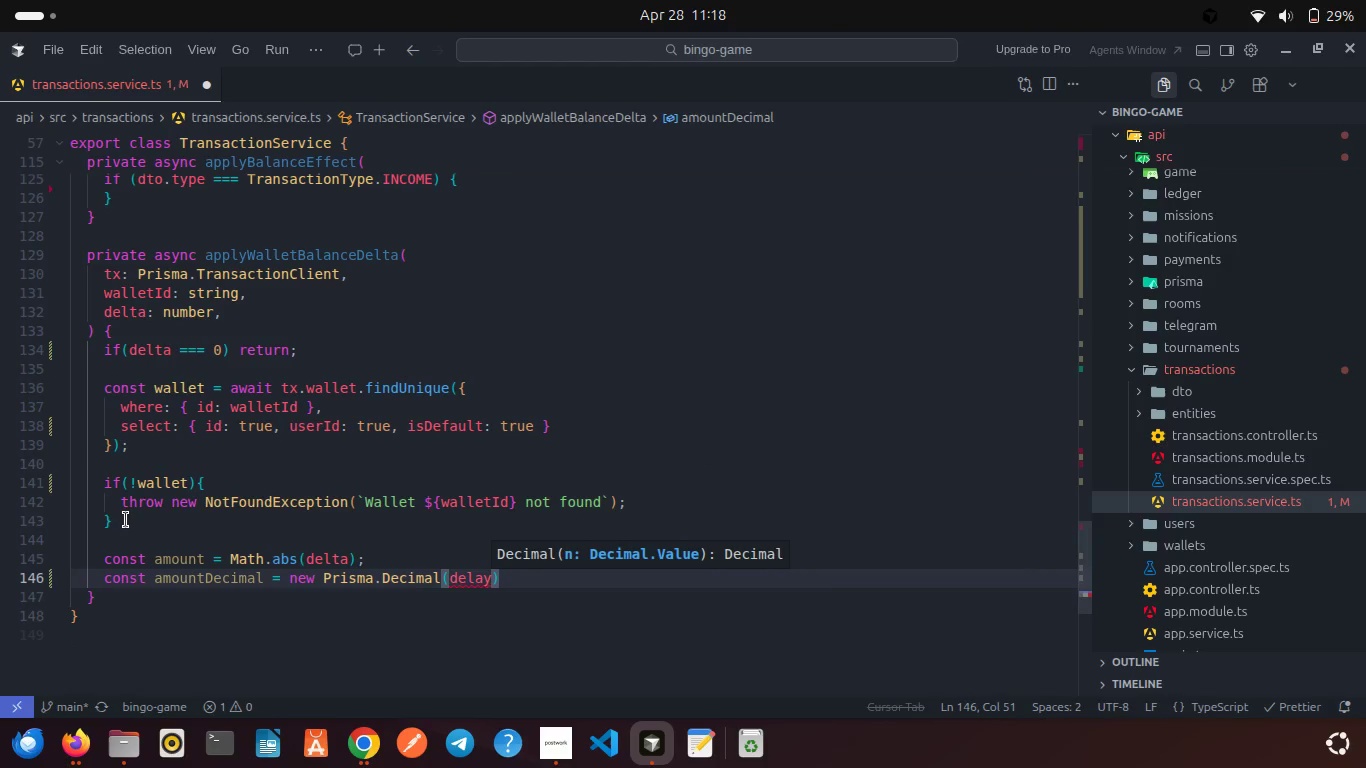 
key(Control+Z)
 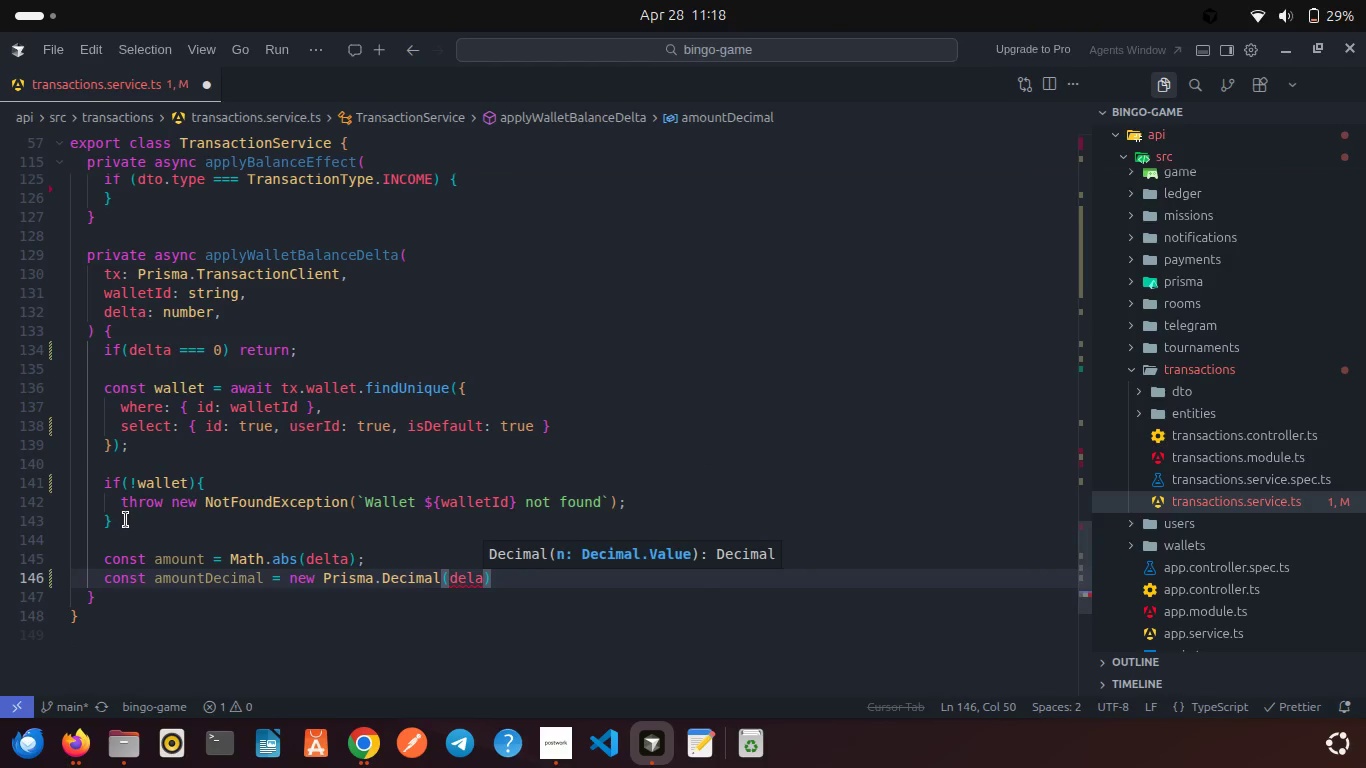 
key(Backspace)
type(ta)
 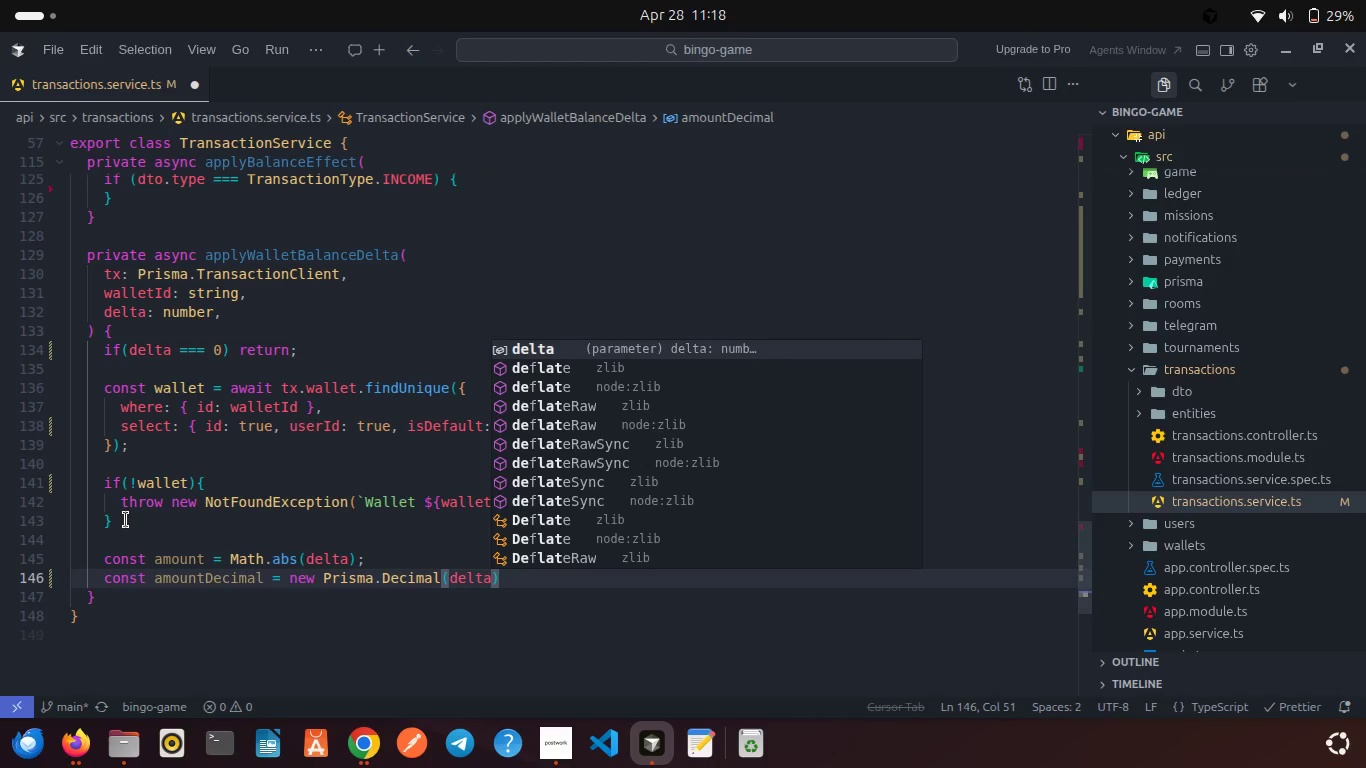 
key(Enter)
 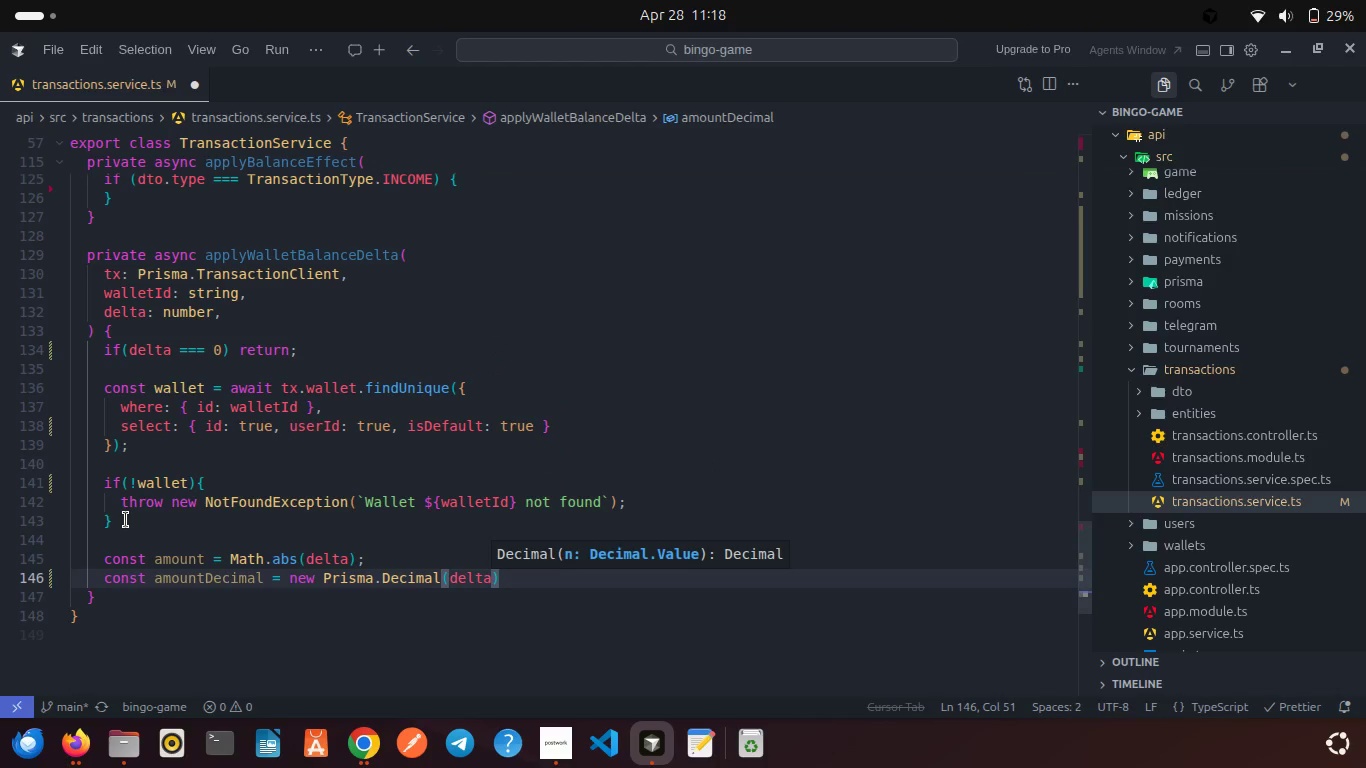 
key(ArrowRight)
 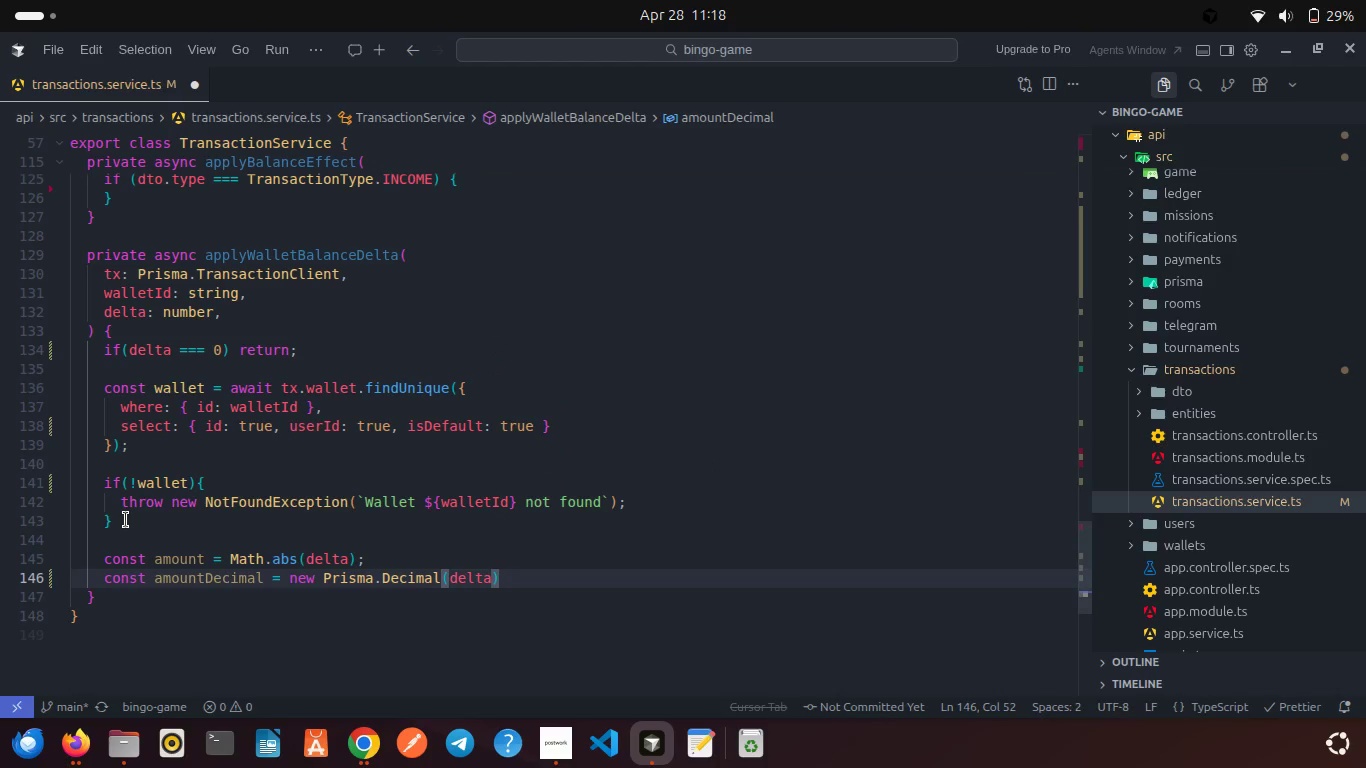 
key(Semicolon)
 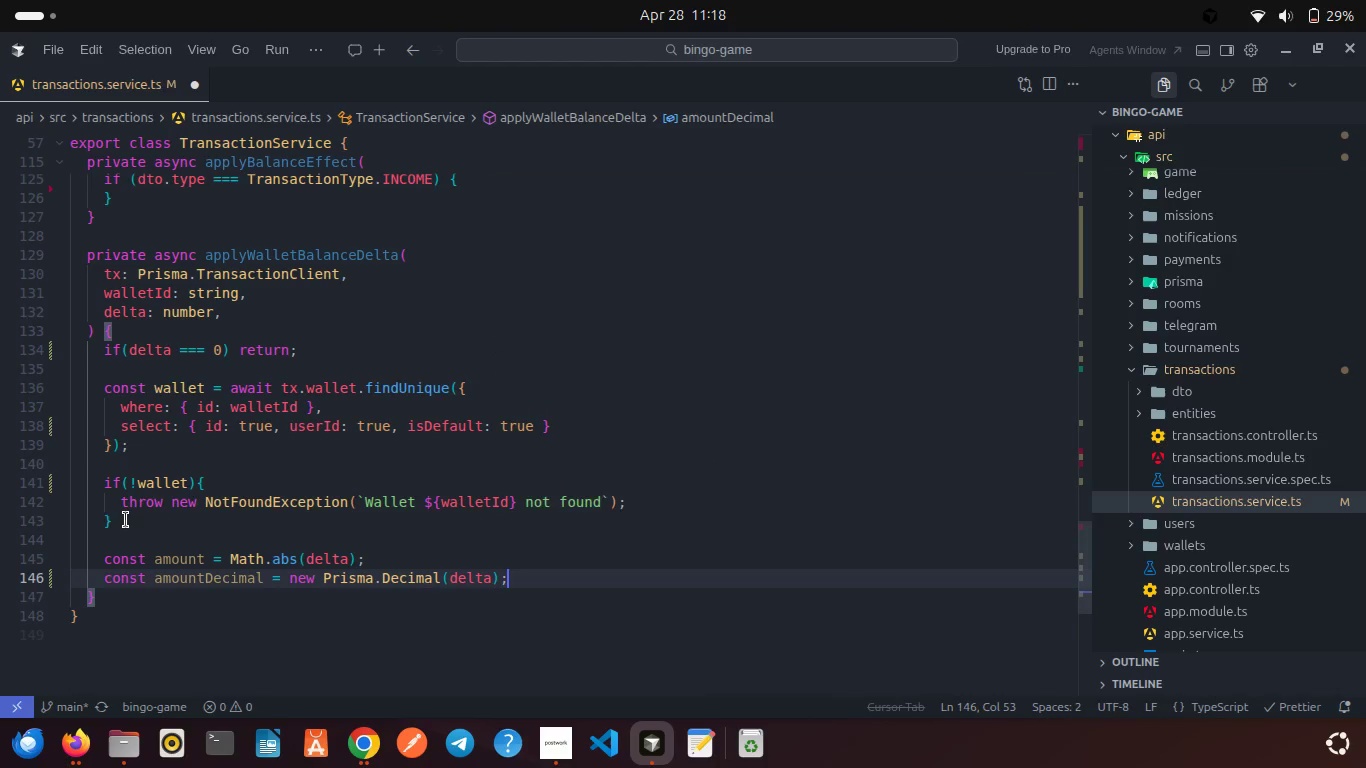 
key(Enter)
 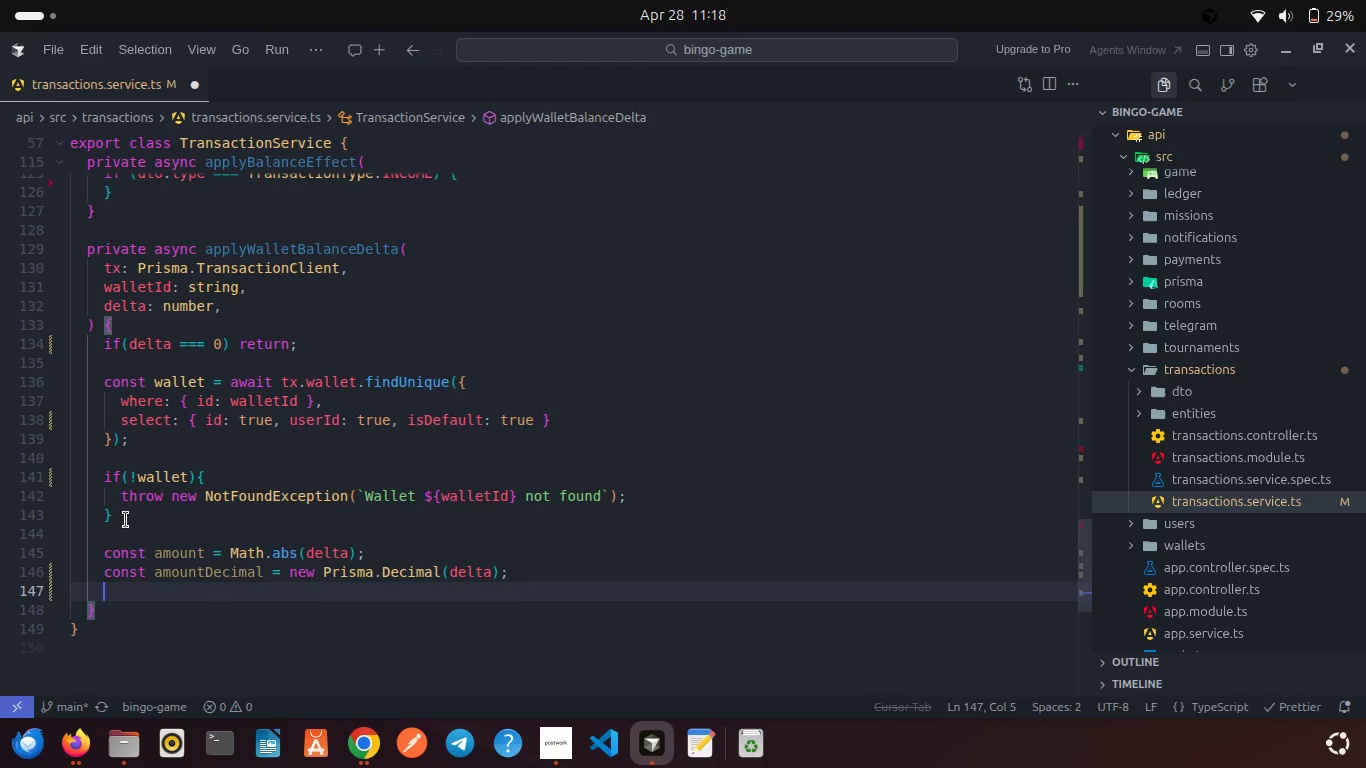 
type(const delet)
key(Backspace)
key(Backspace)
type(taDecimal = awa)
 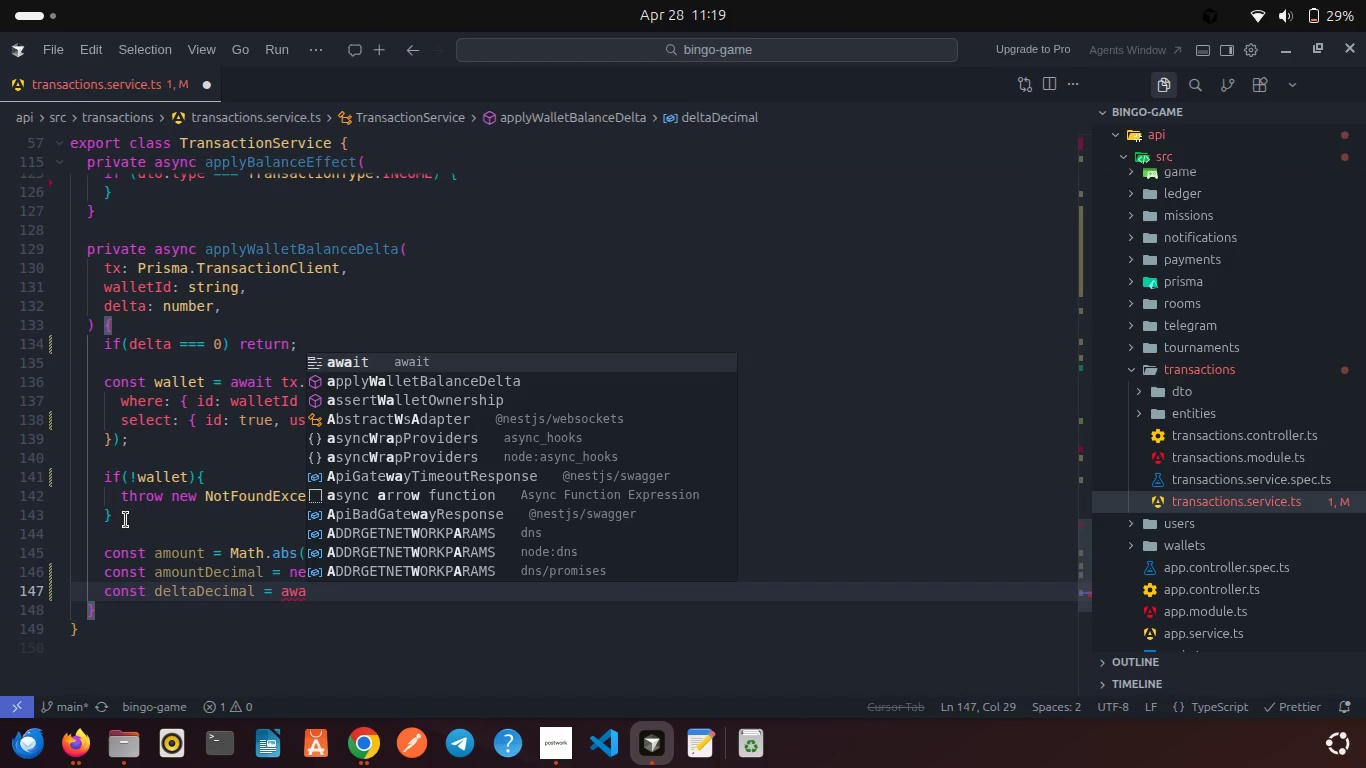 
key(Enter)
 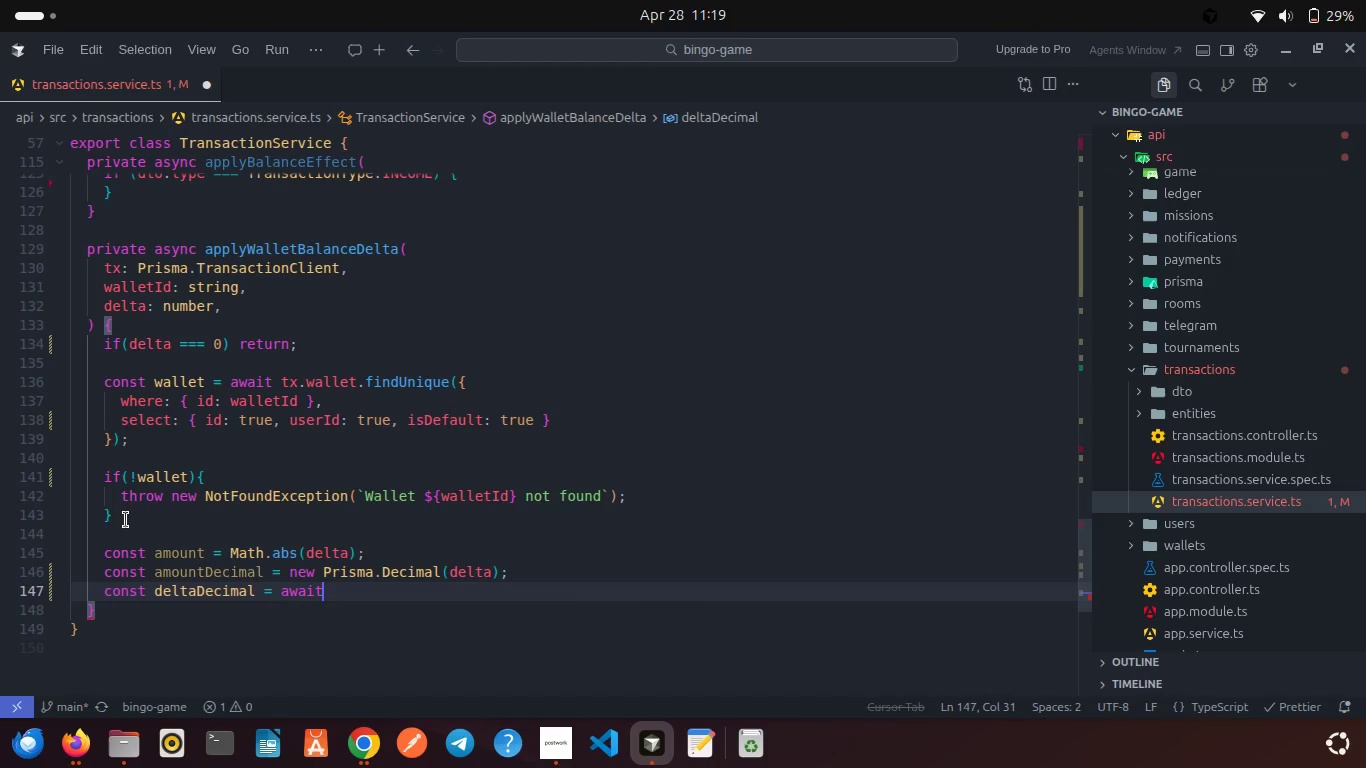 
type( )
key(Backspace)
key(Backspace)
key(Backspace)
key(Backspace)
key(Backspace)
key(Backspace)
type(new Pris)
 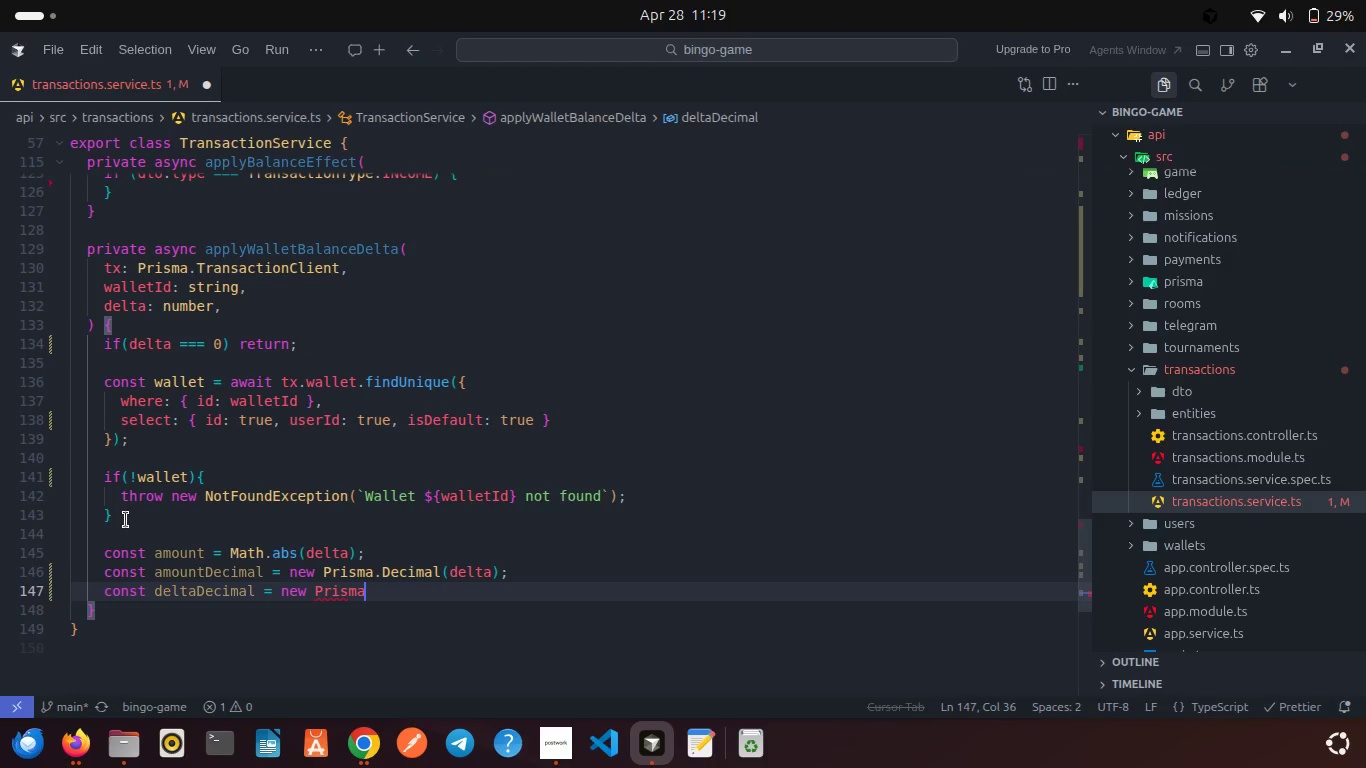 
 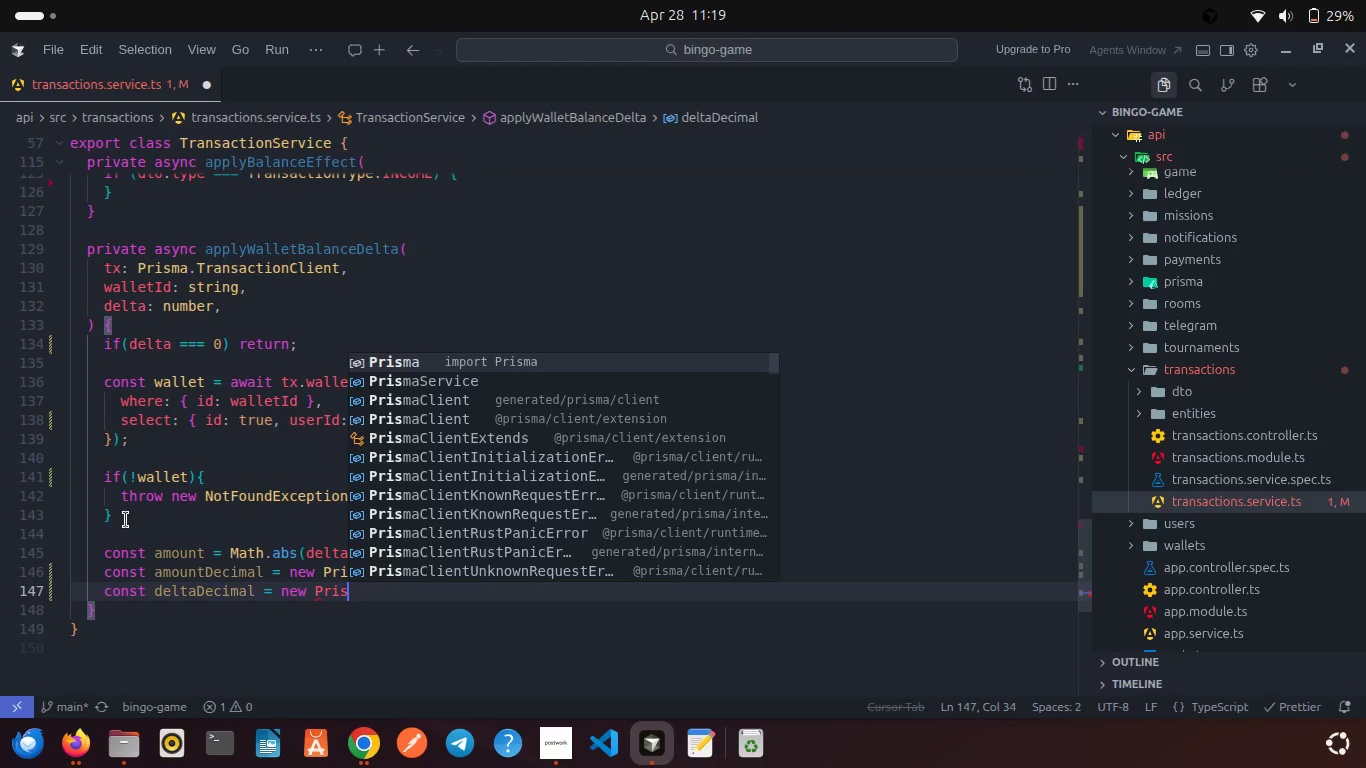 
key(Enter)
 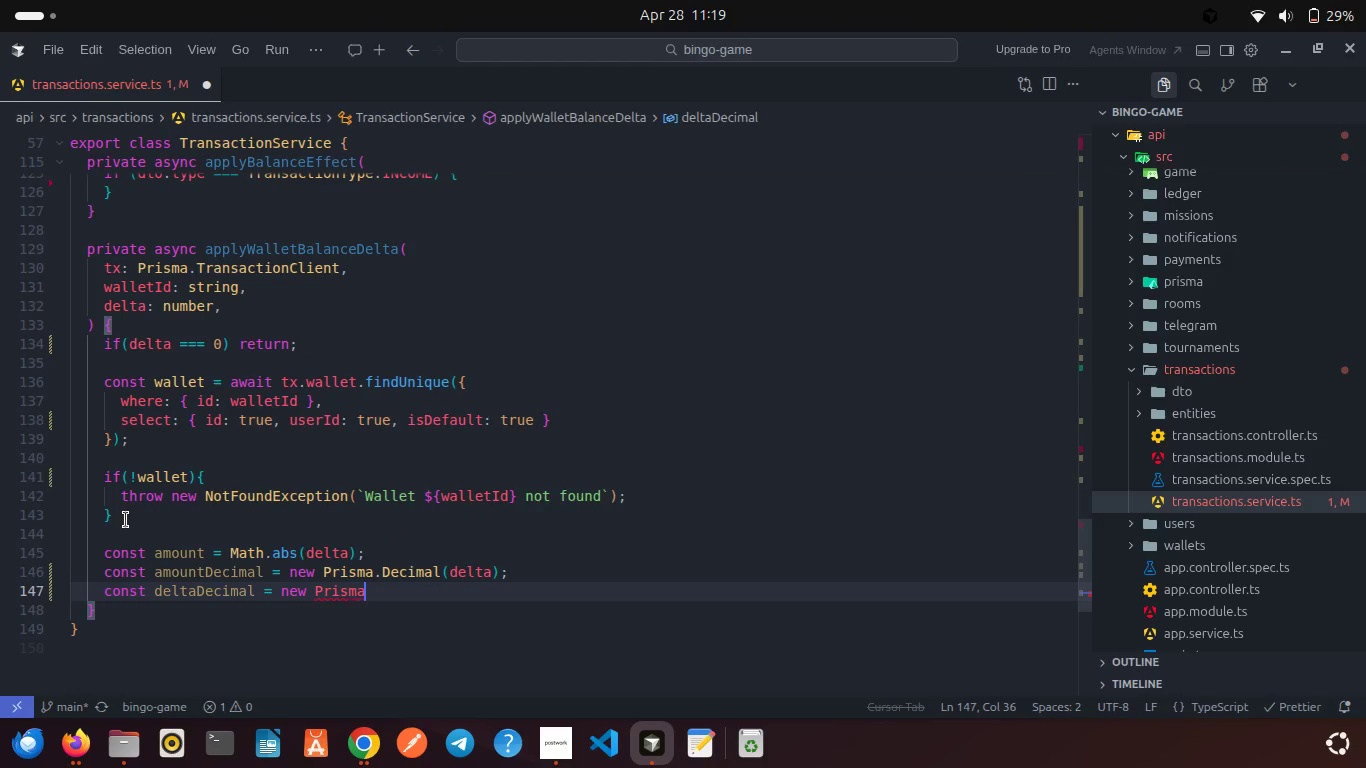 
type(.Dee)
key(Backspace)
type(ci)
 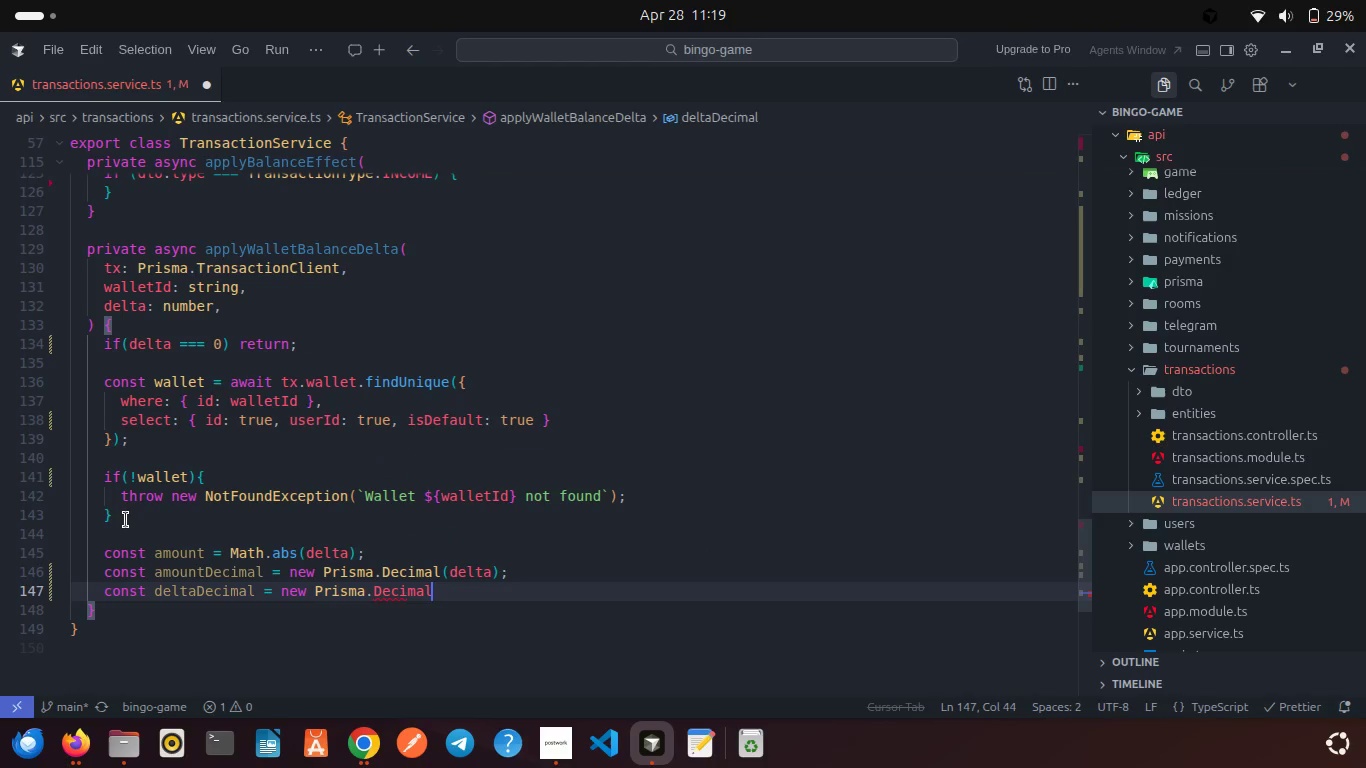 
 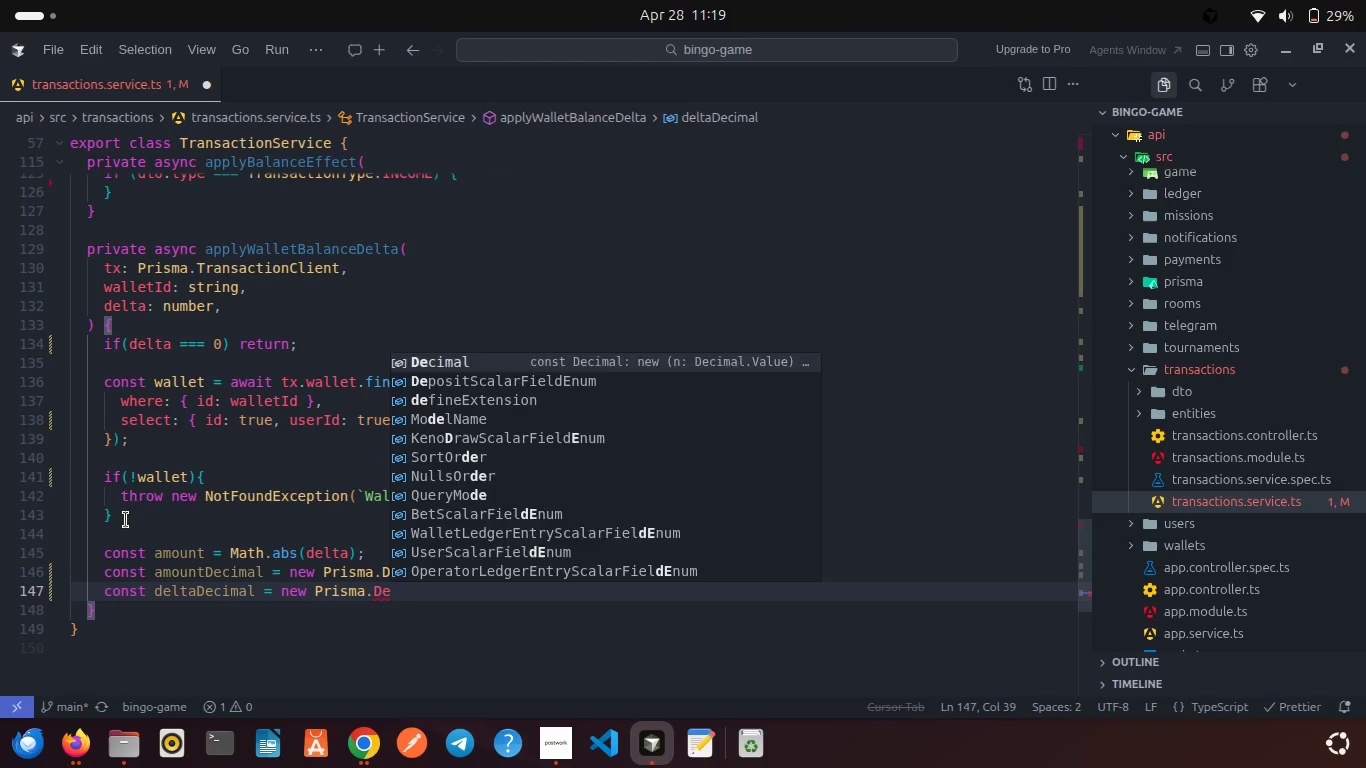 
key(Enter)
 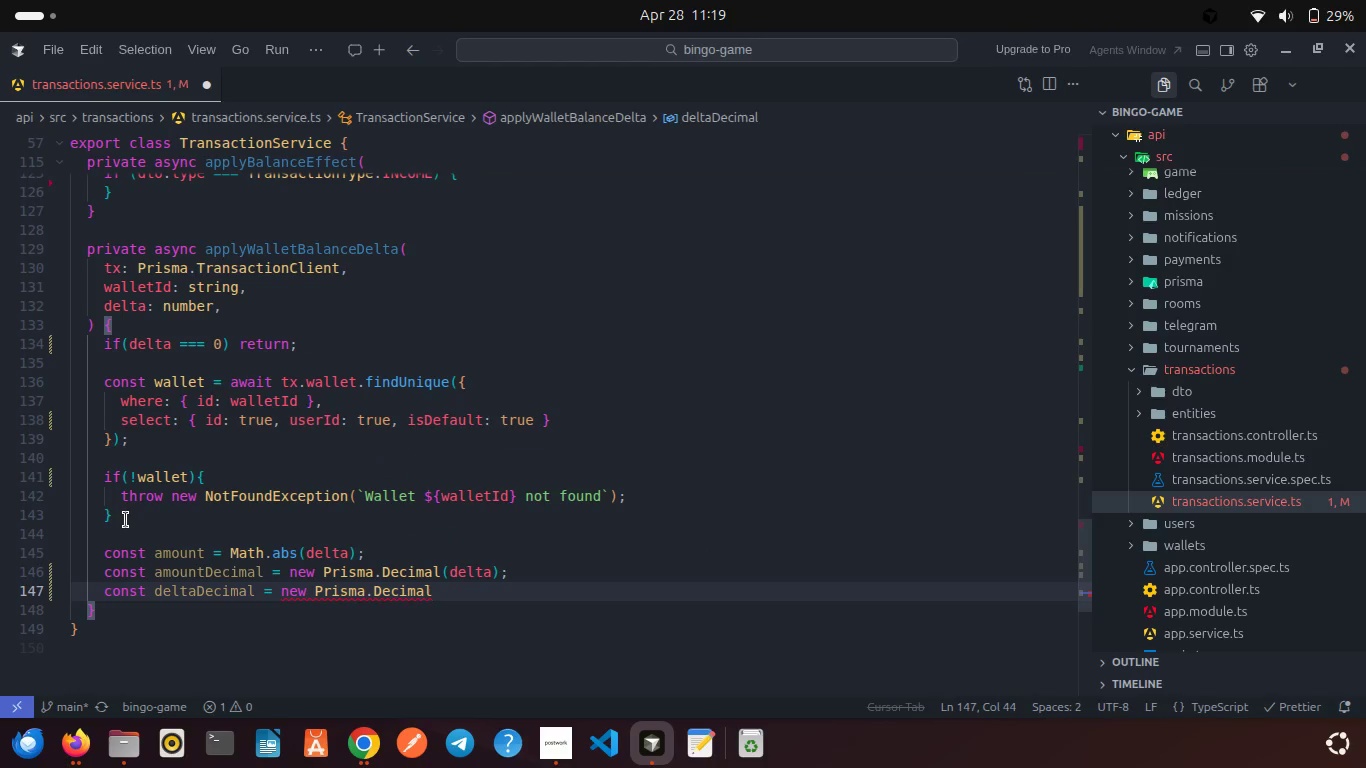 
type((del)
 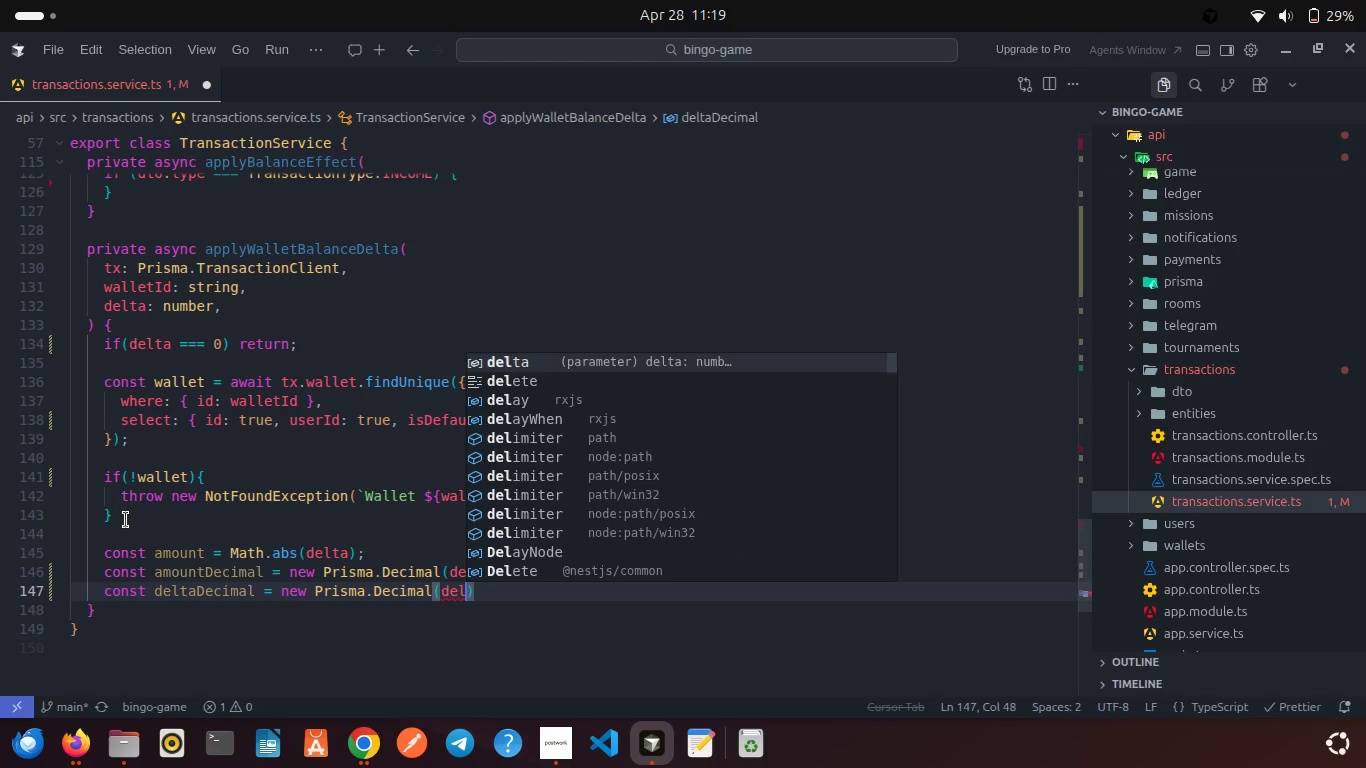 
key(Enter)
 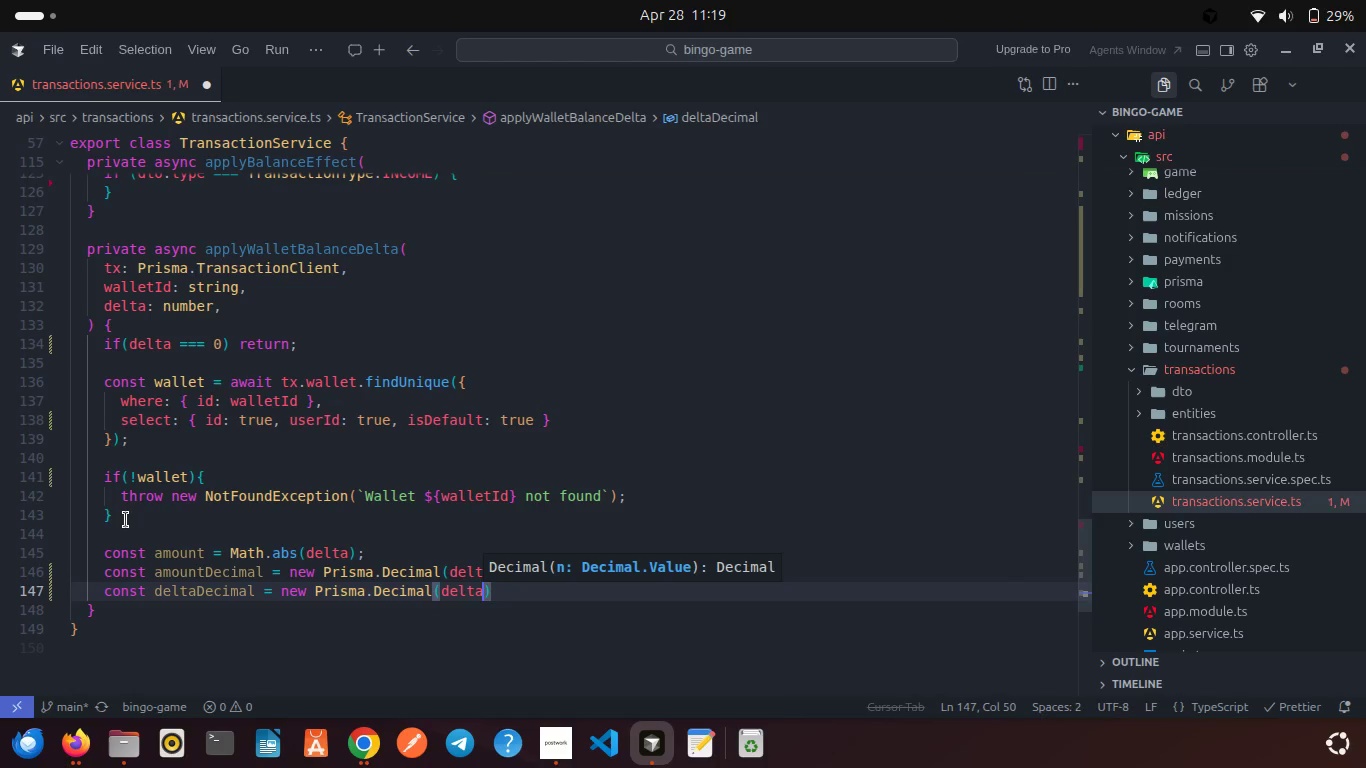 
key(ArrowRight)
 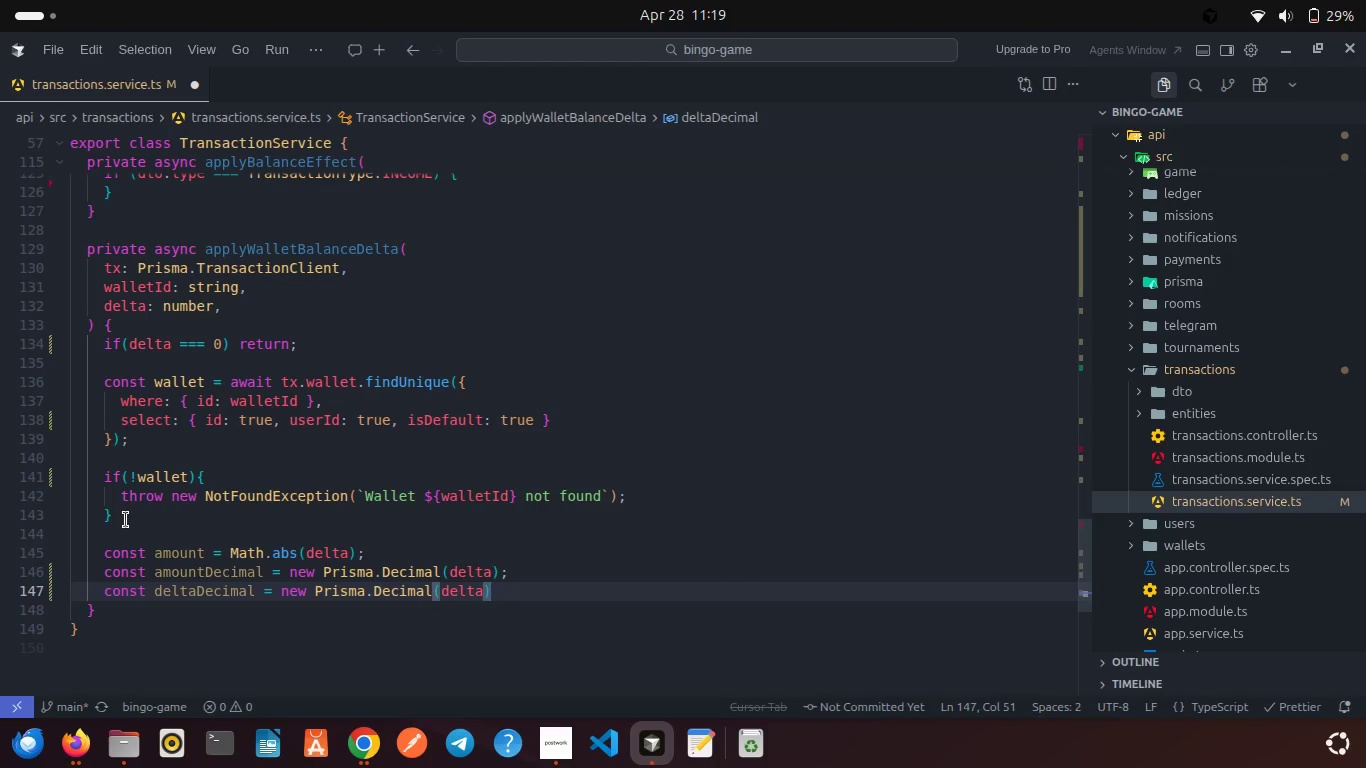 
key(Semicolon)
 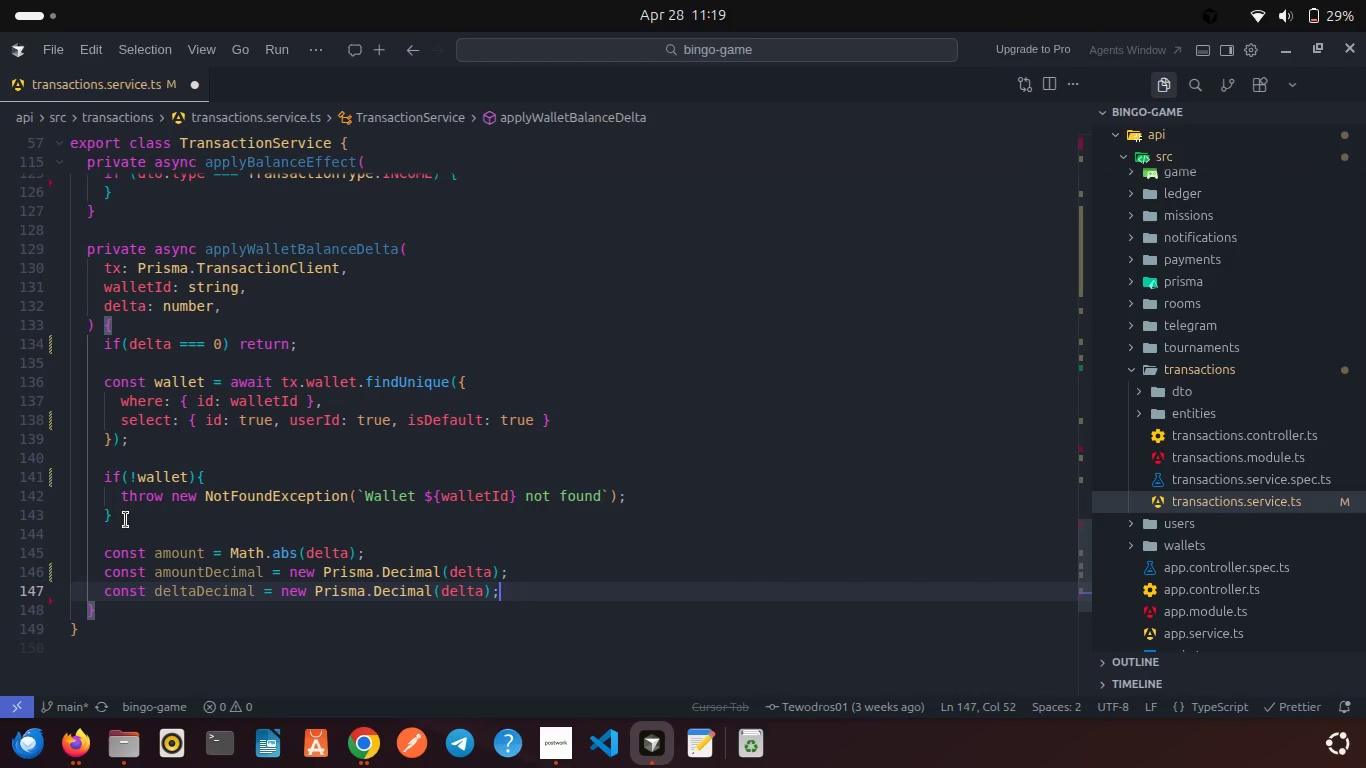 
key(Enter)
 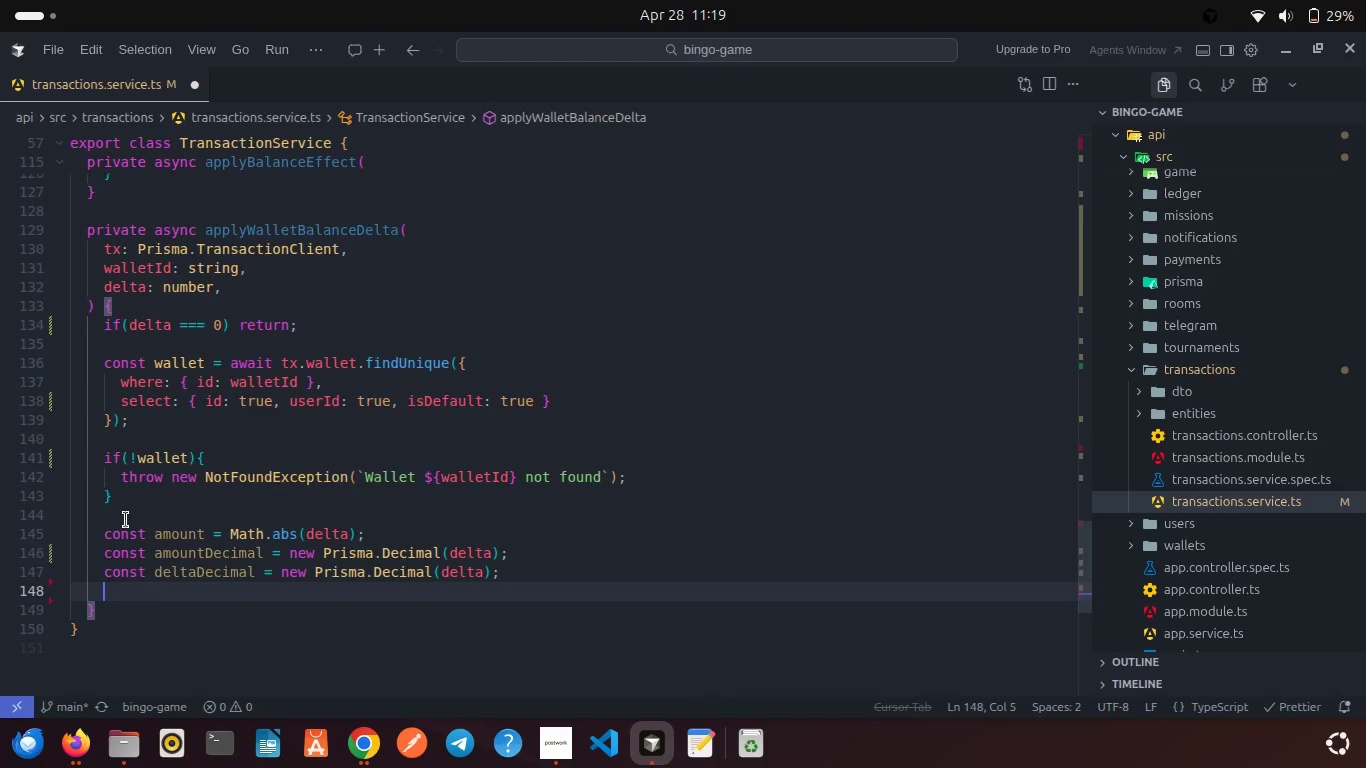 
key(Enter)
 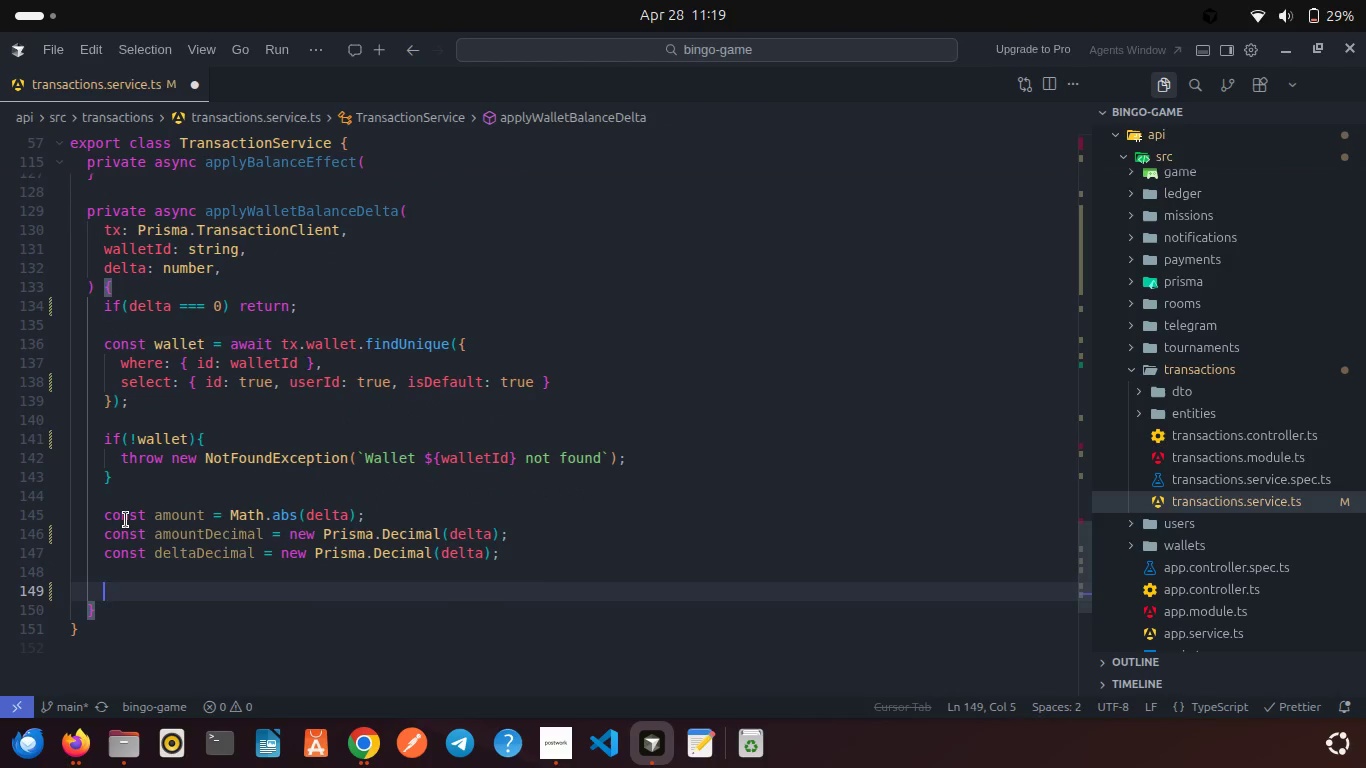 
type(if(de)
 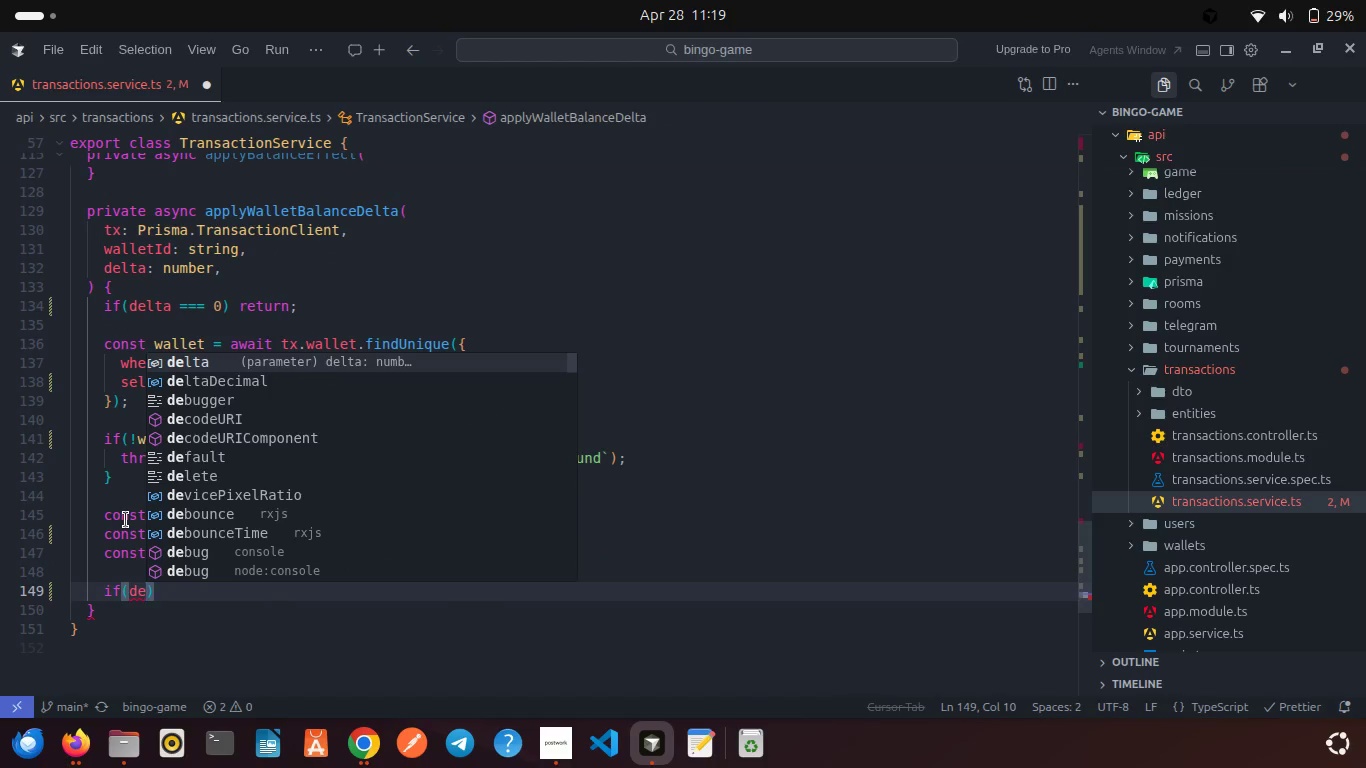 
key(Enter)
 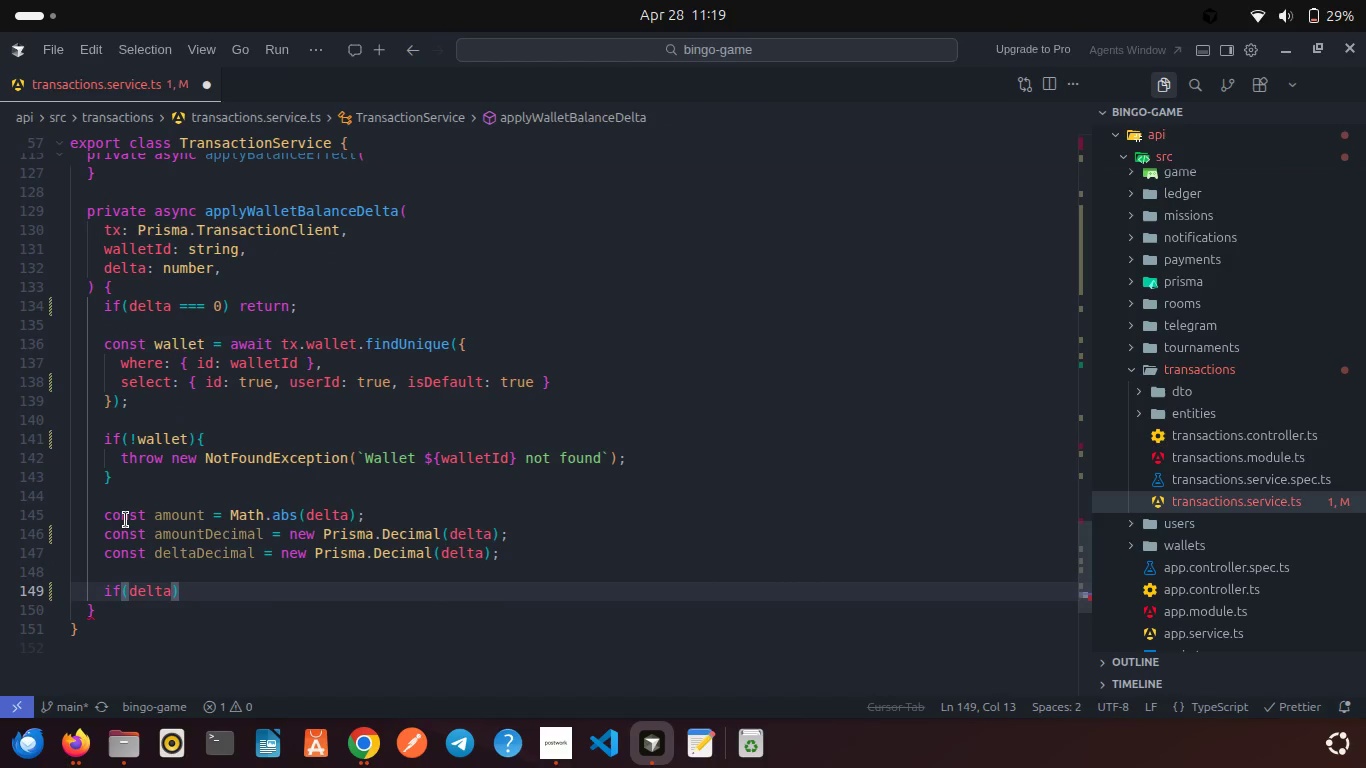 
key(Space)
 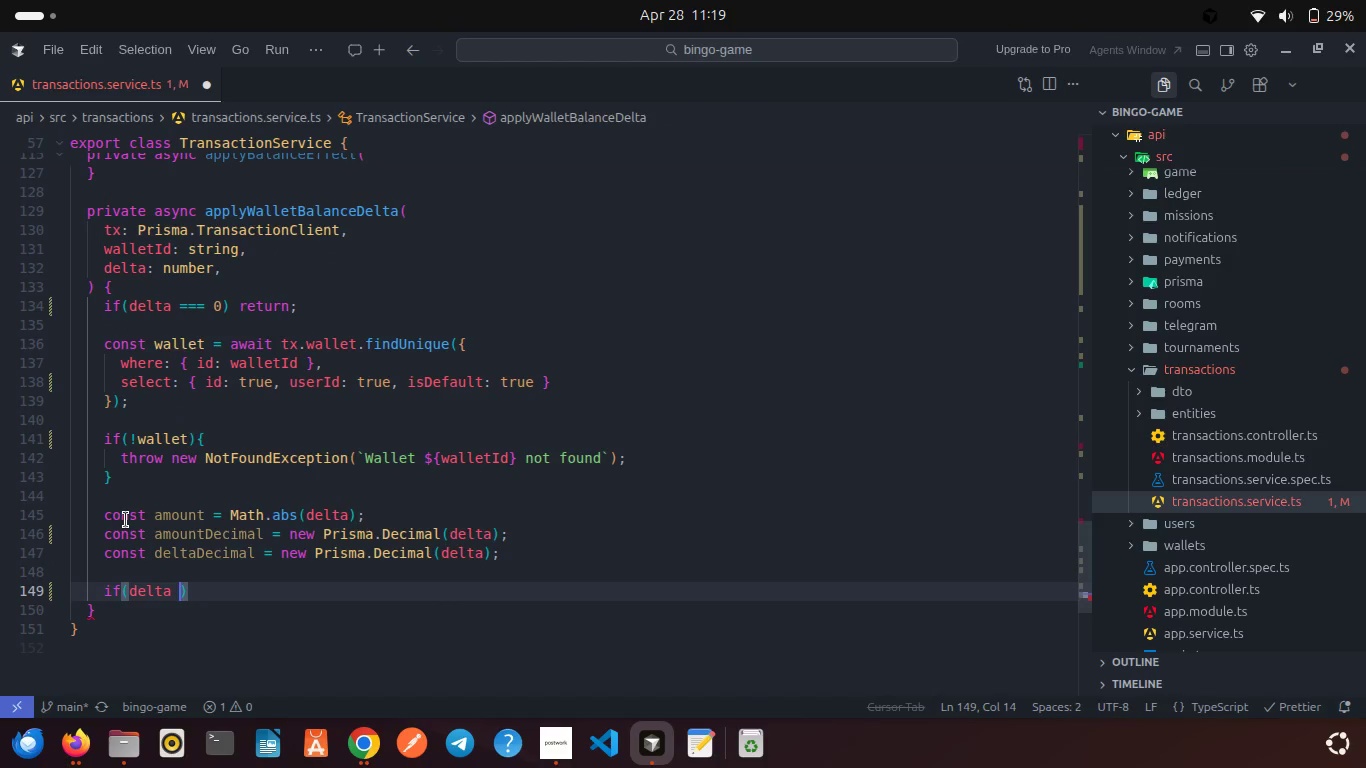 
key(Comma)
 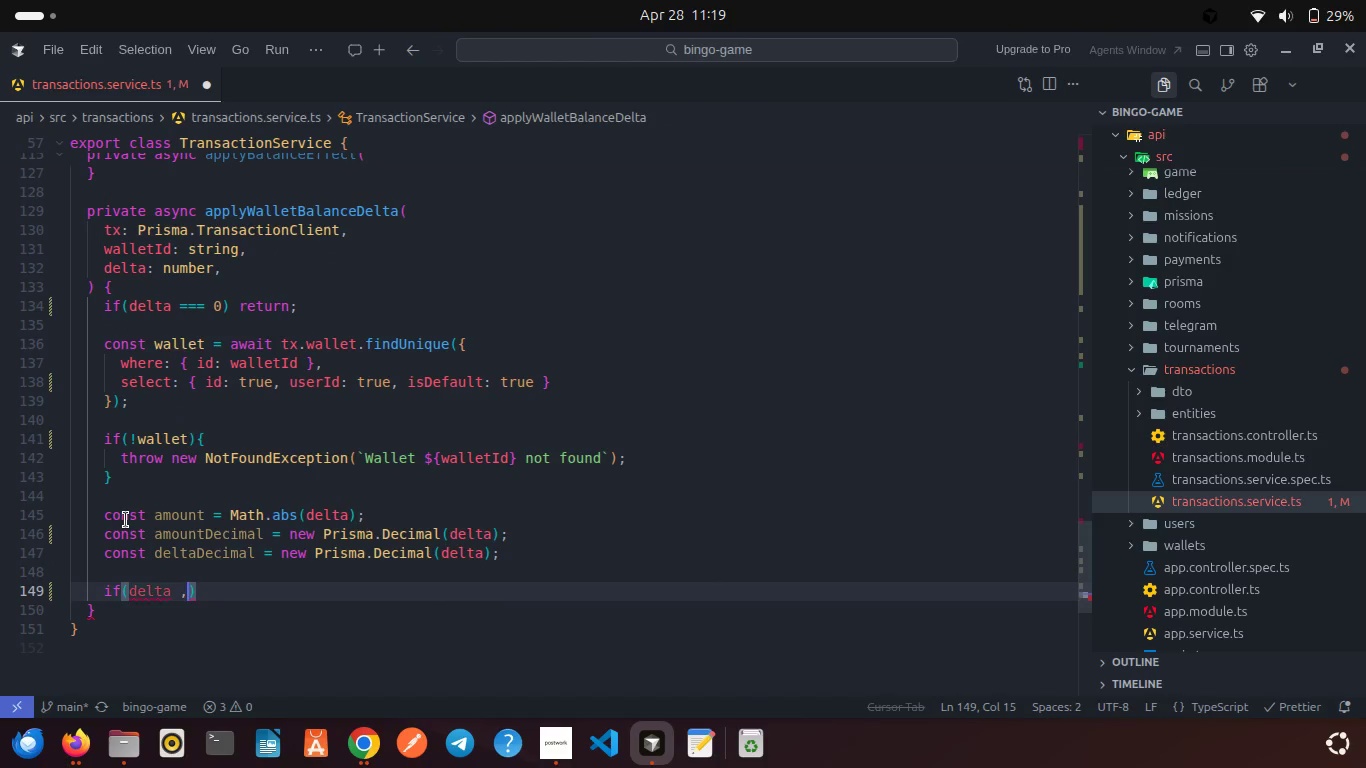 
hold_key(key=ShiftRight, duration=0.33)
 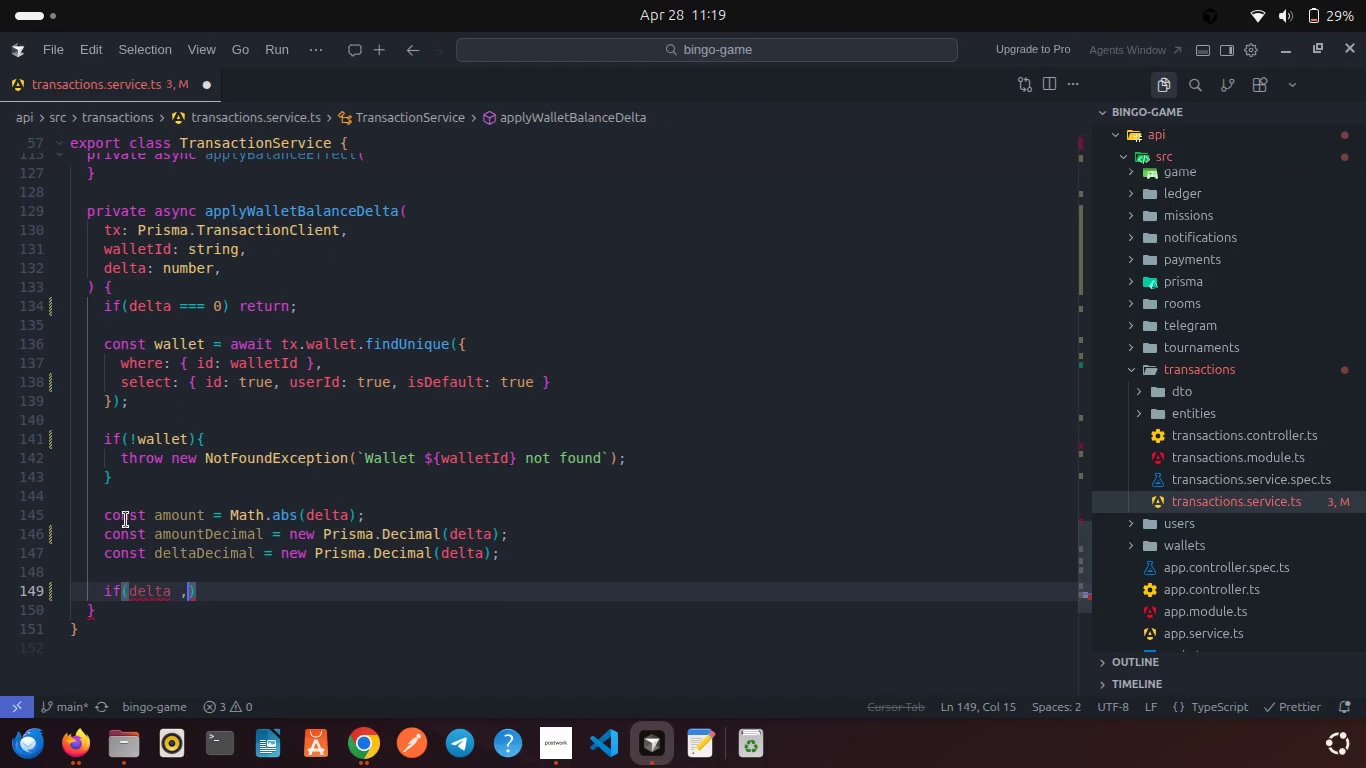 
key(Backspace)
 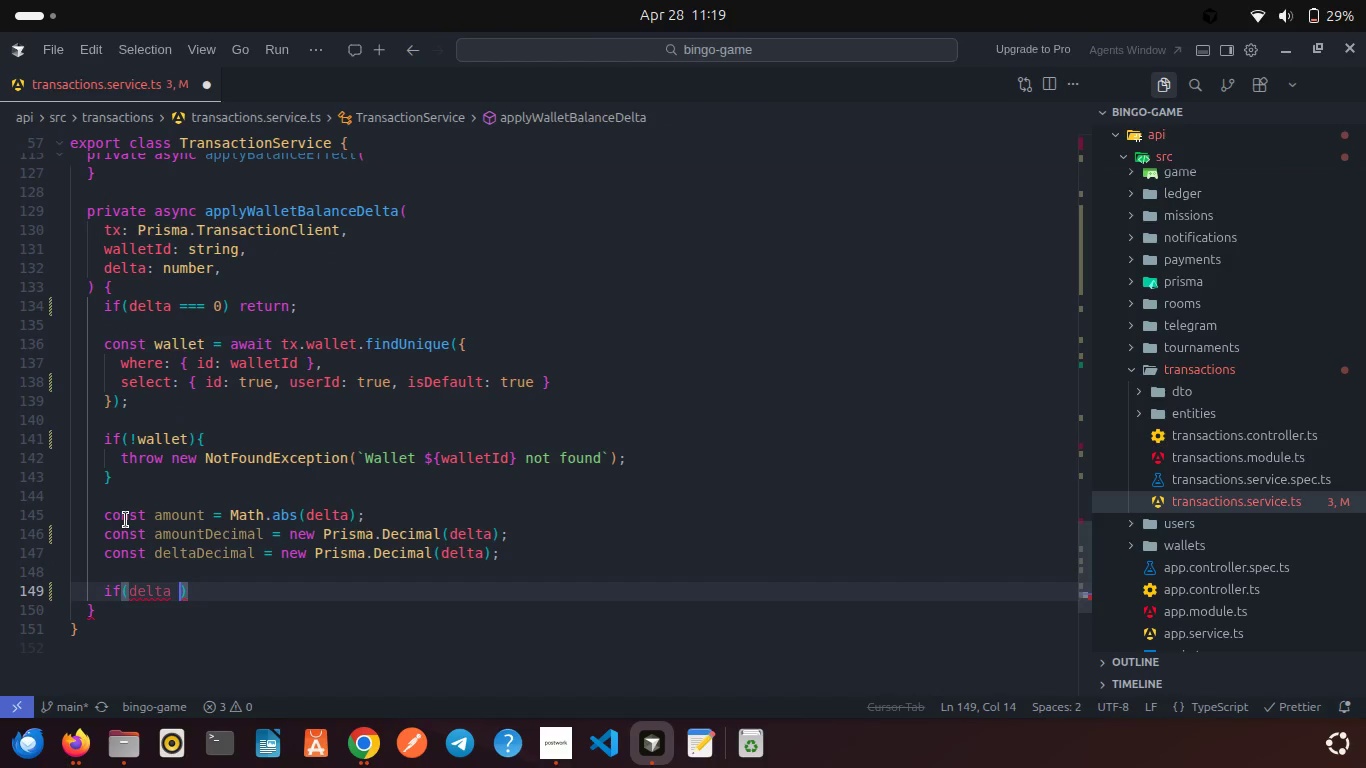 
key(Shift+ShiftRight)
 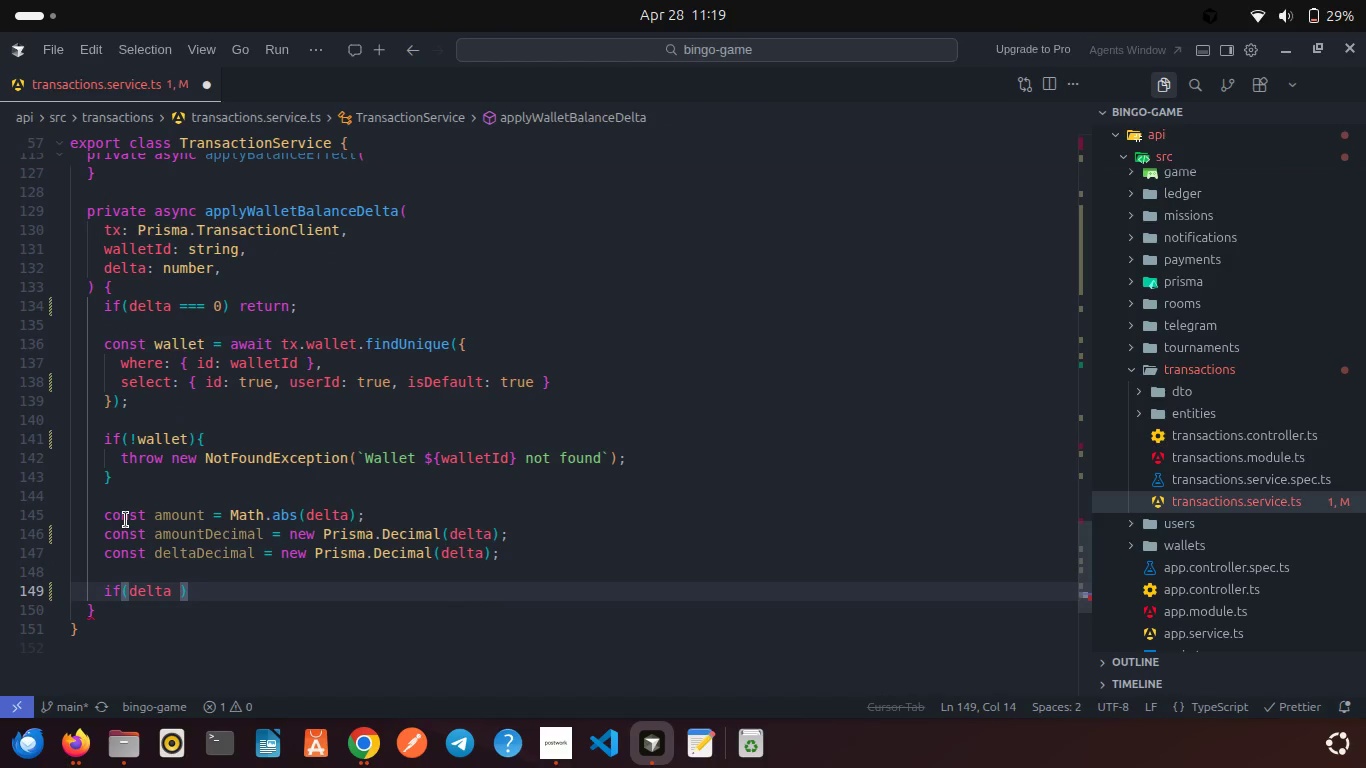 
key(Comma)
 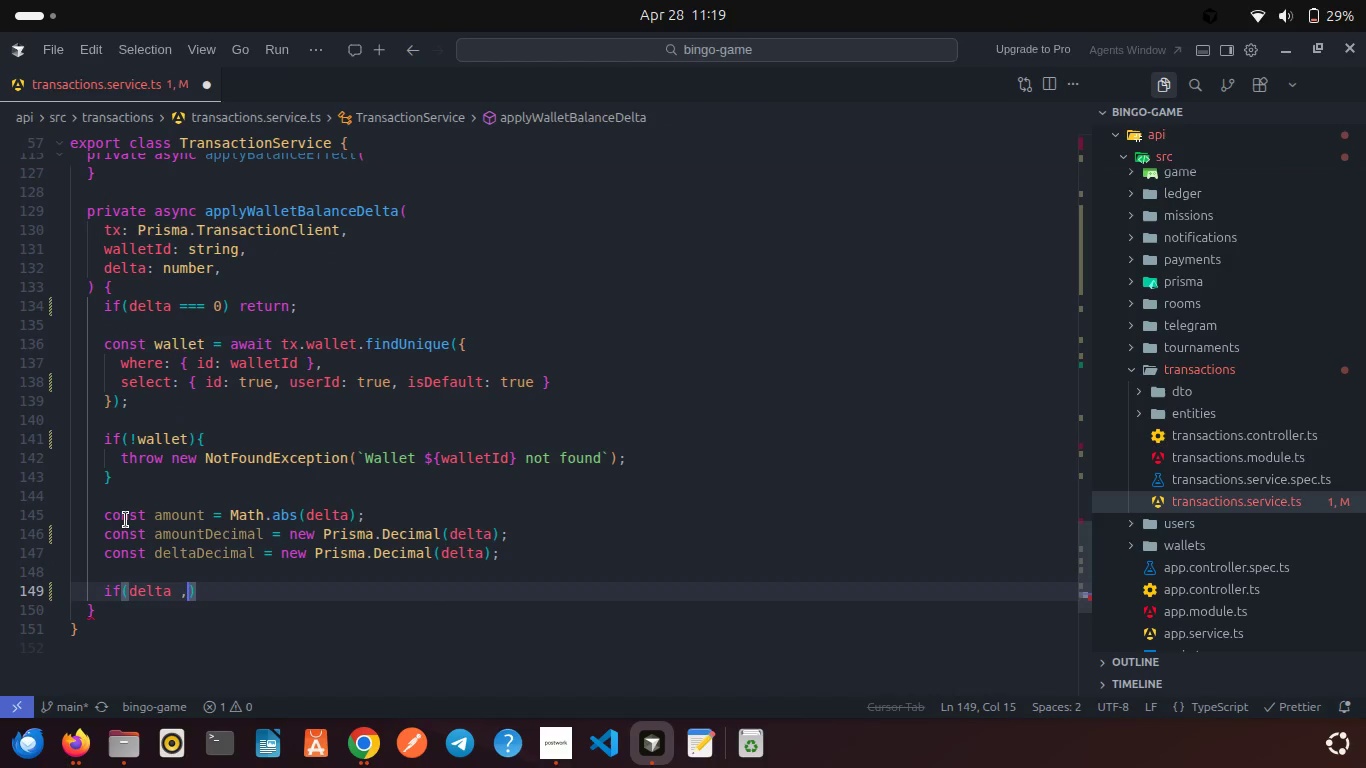 
key(Space)
 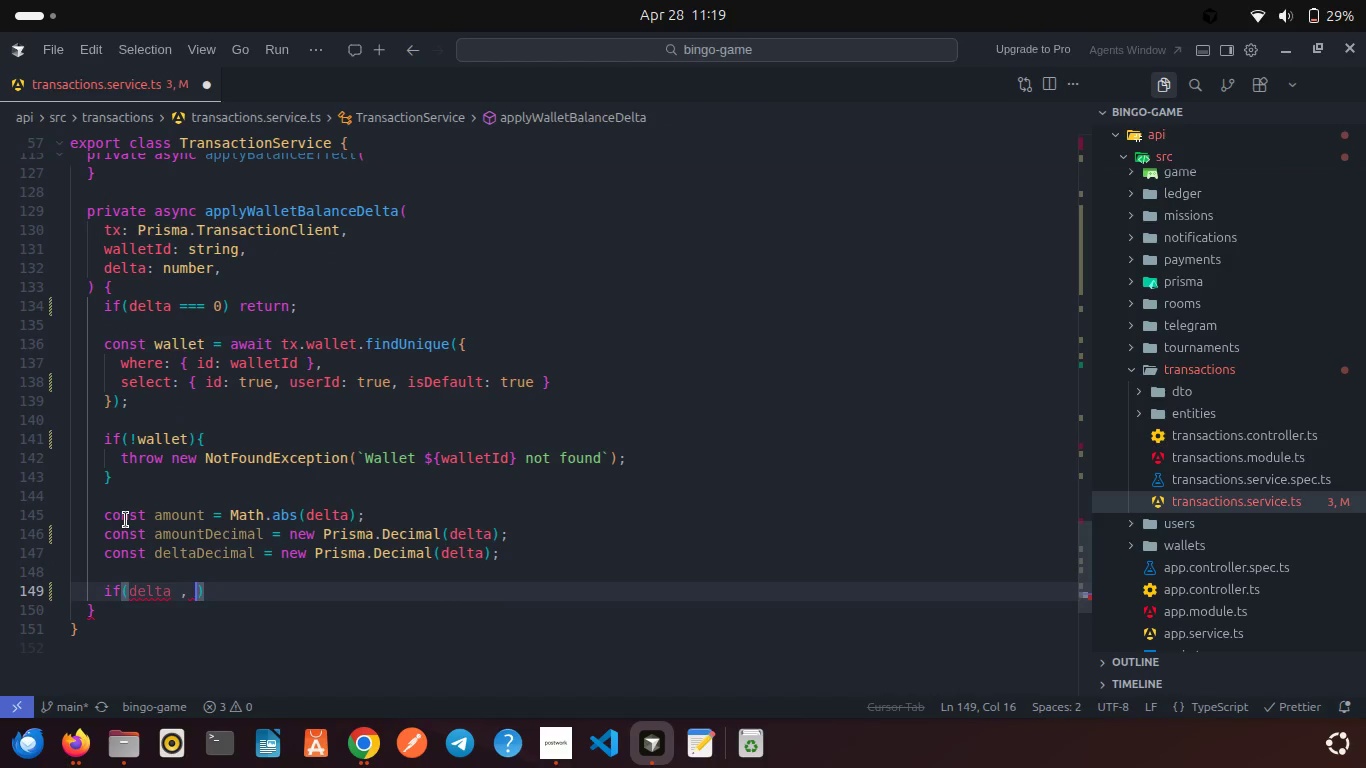 
key(Backspace)
 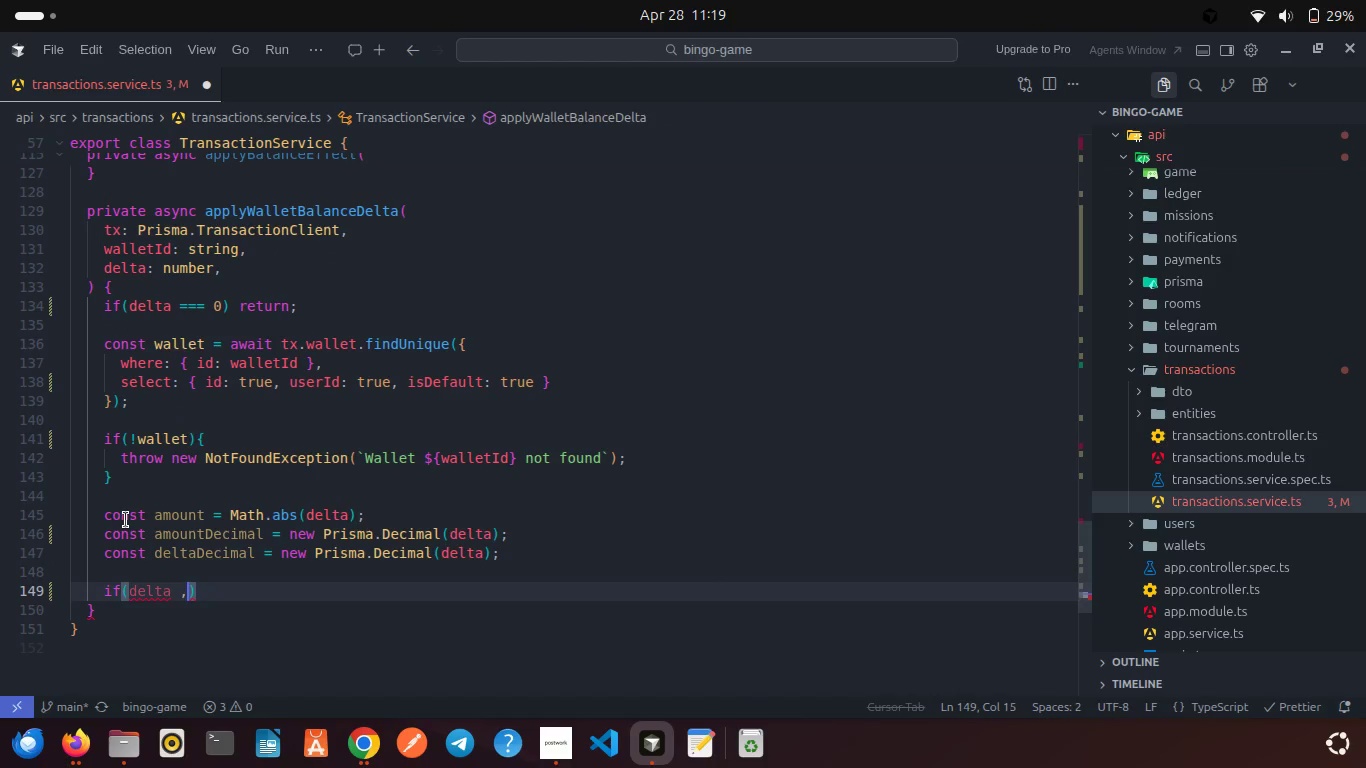 
key(Backspace)
 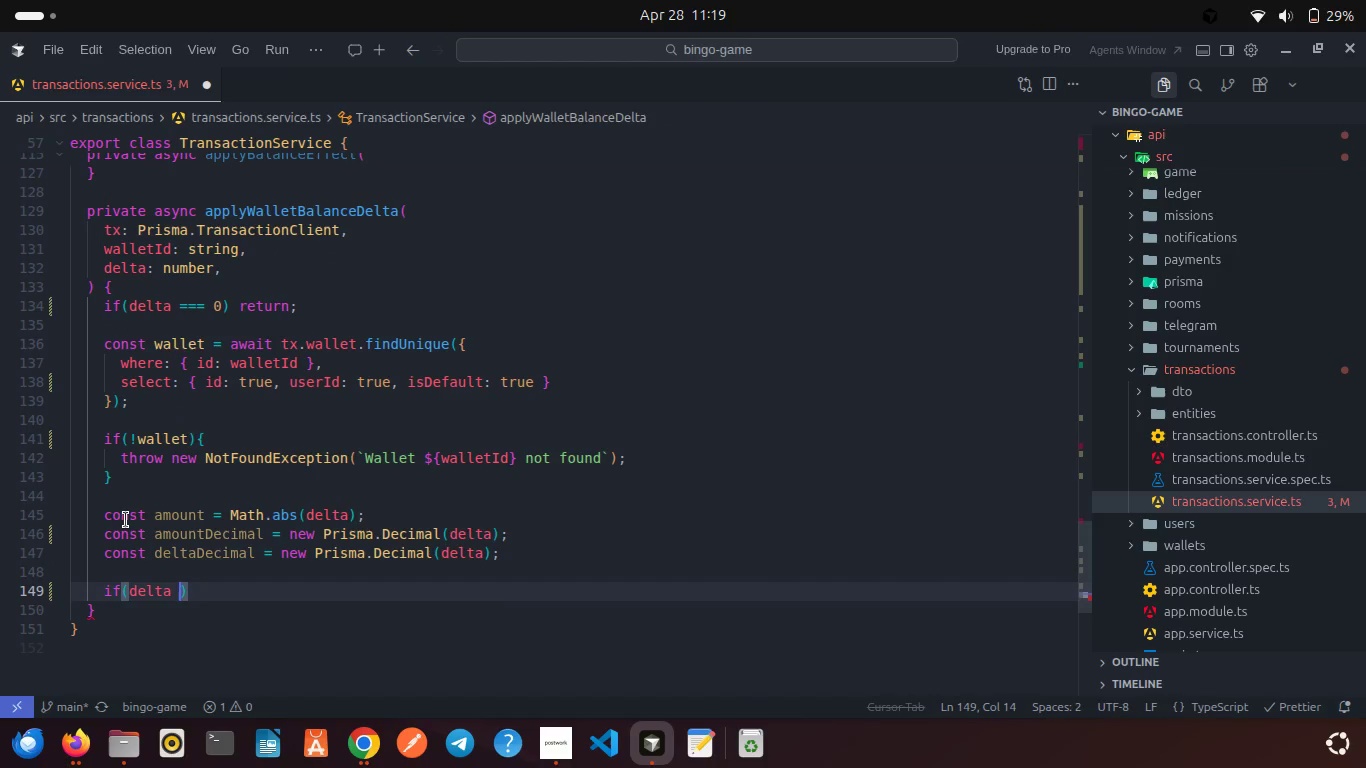 
key(Shift+Comma)
 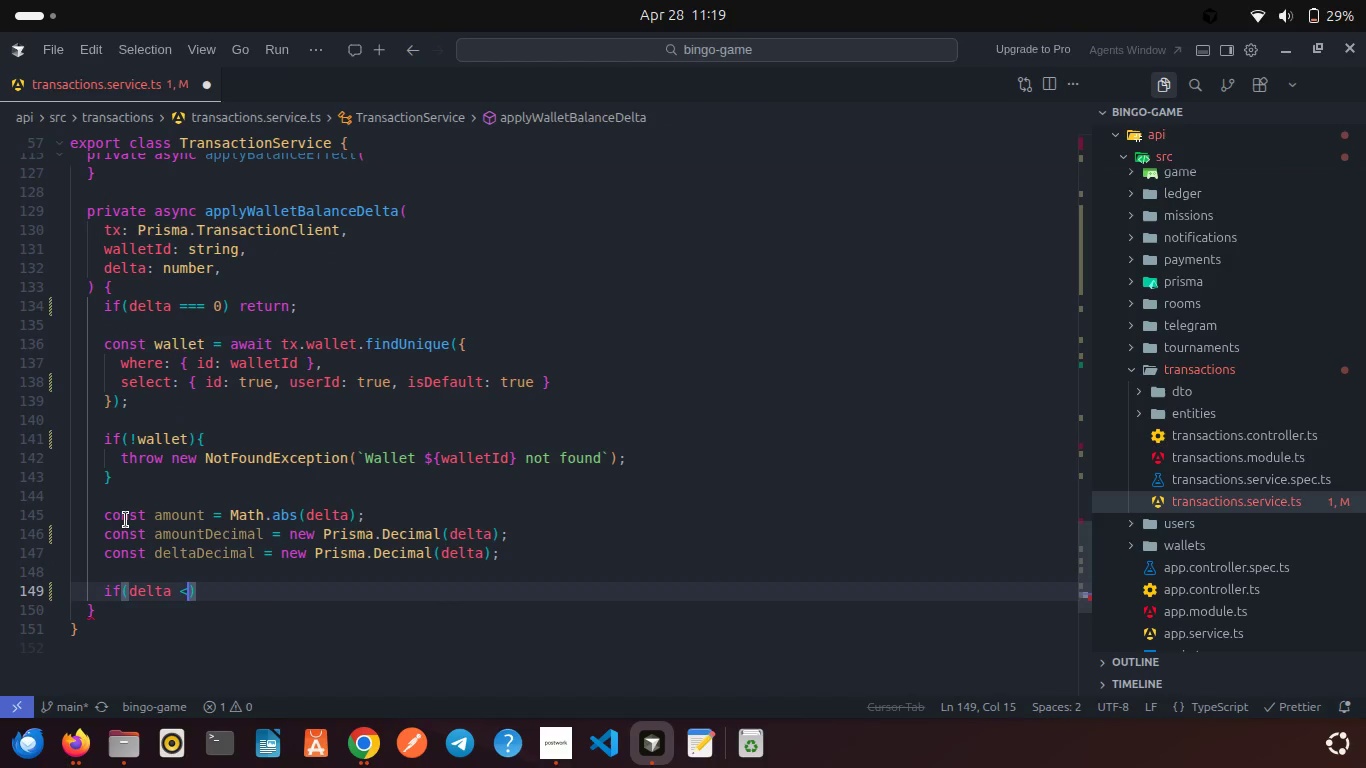 
key(Space)
 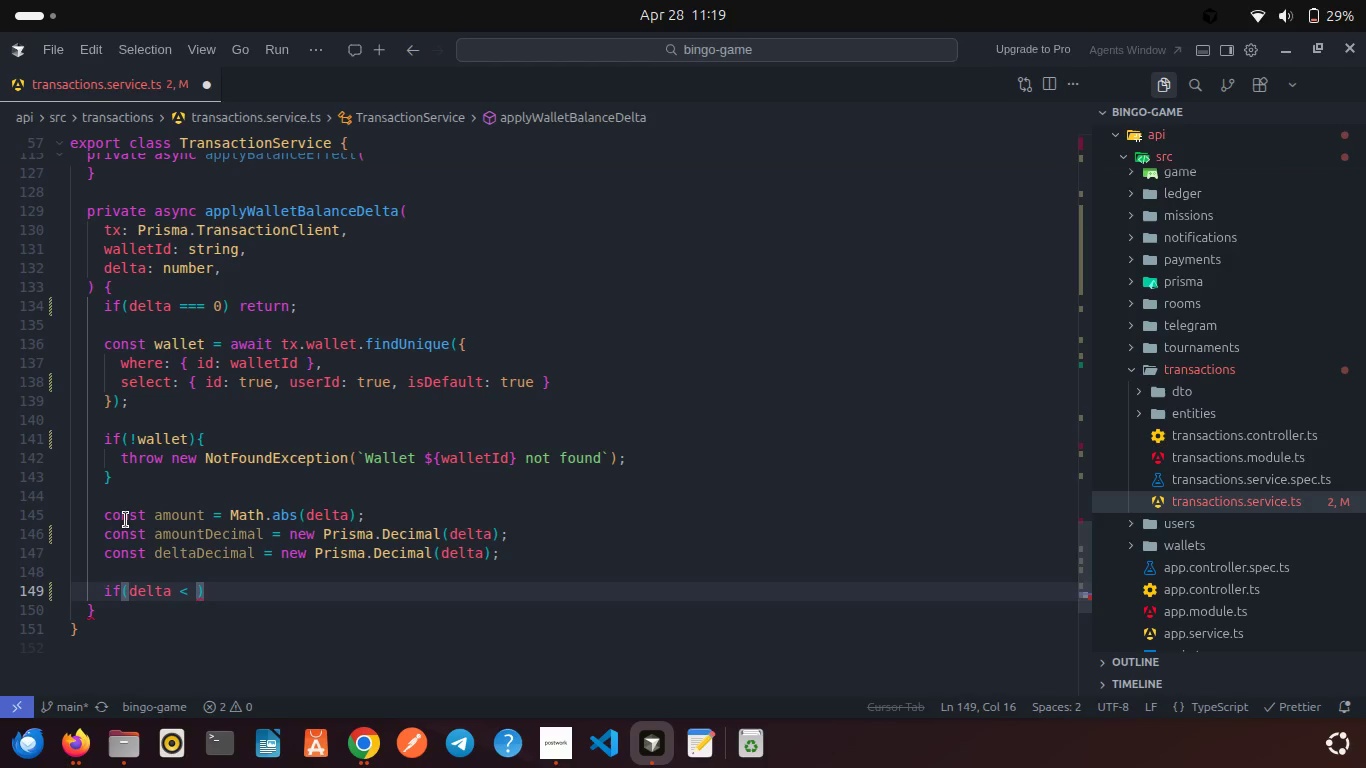 
key(0)
 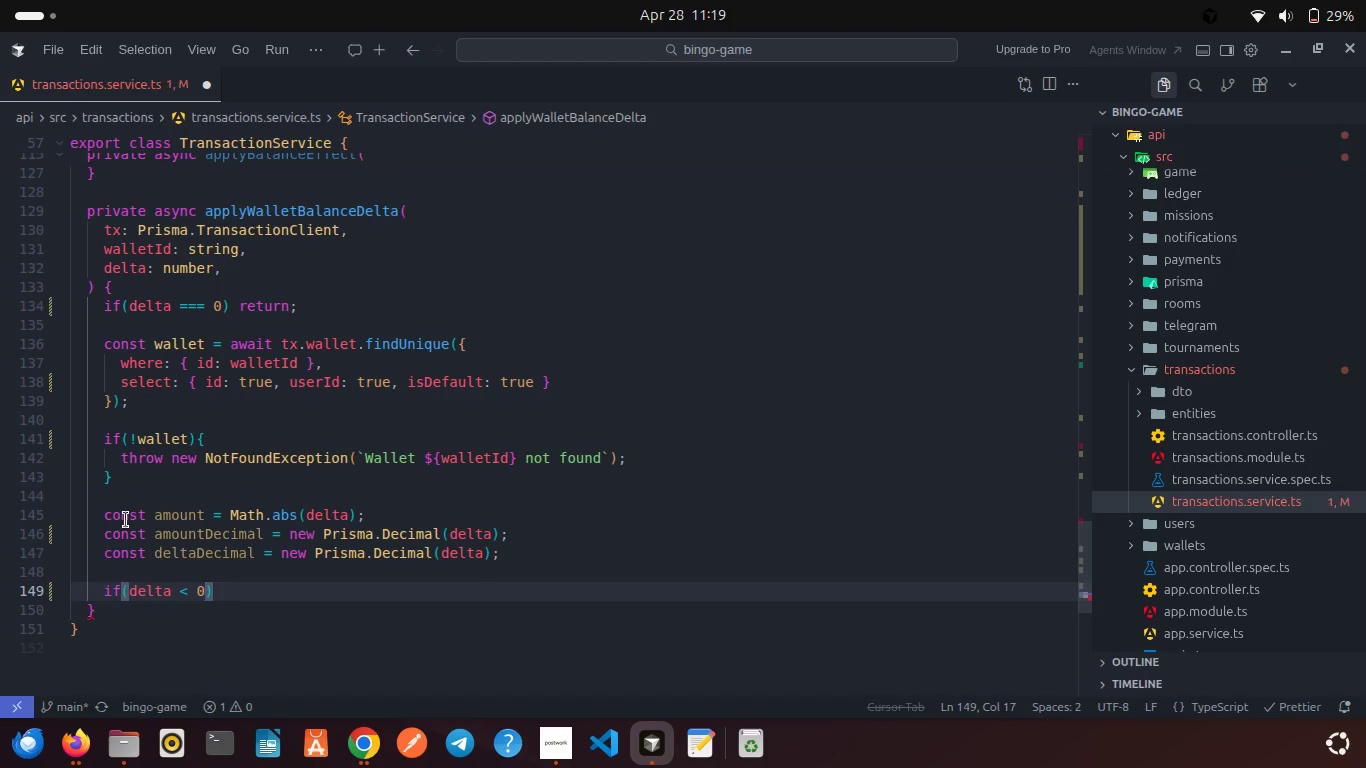 
key(ArrowRight)
 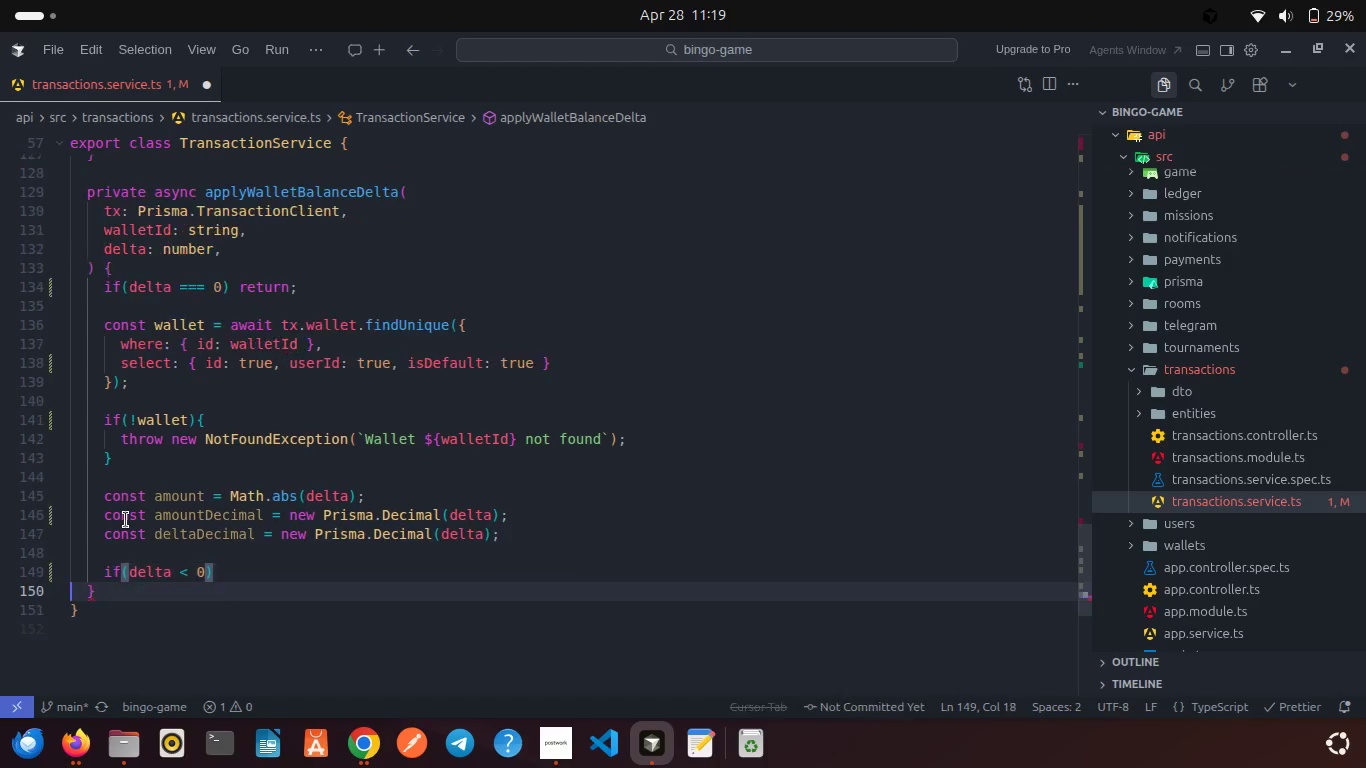 
key(ArrowRight)
 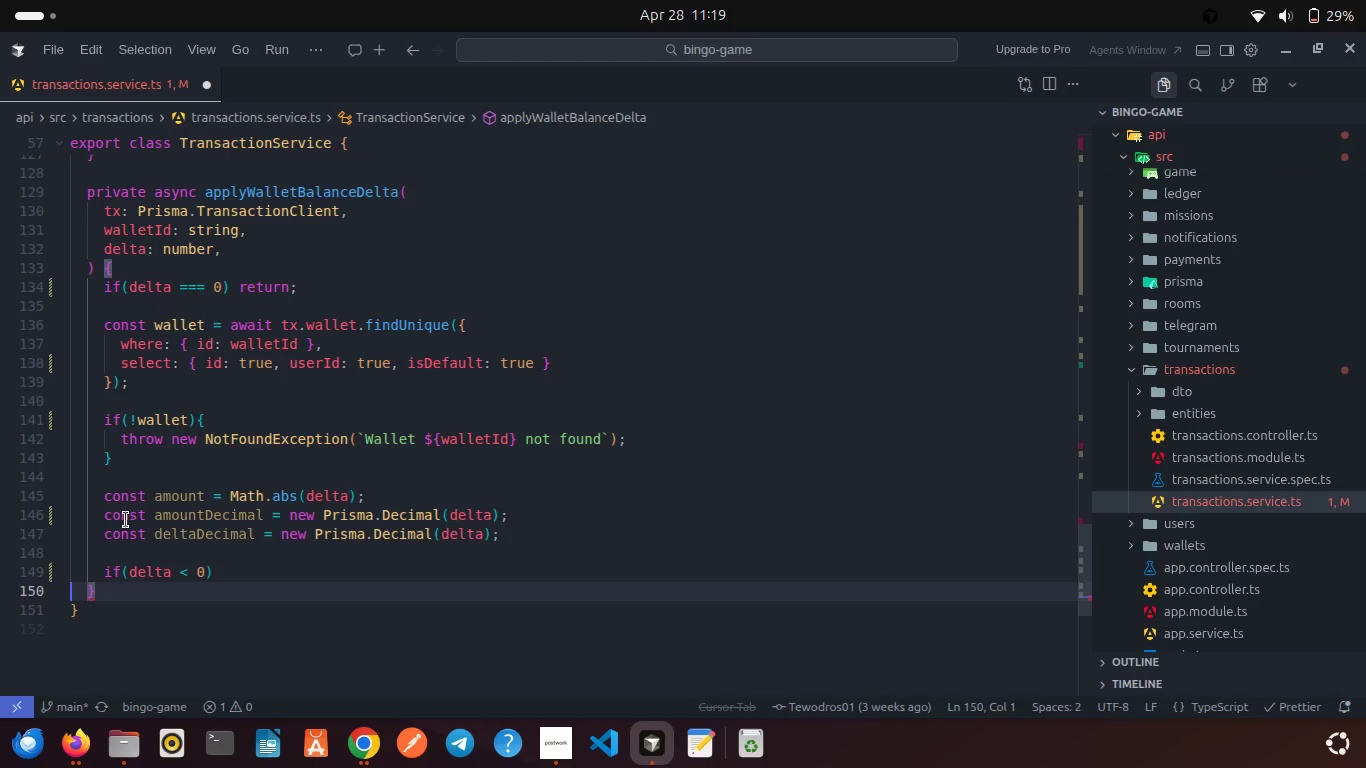 
key(Shift+BracketLeft)
 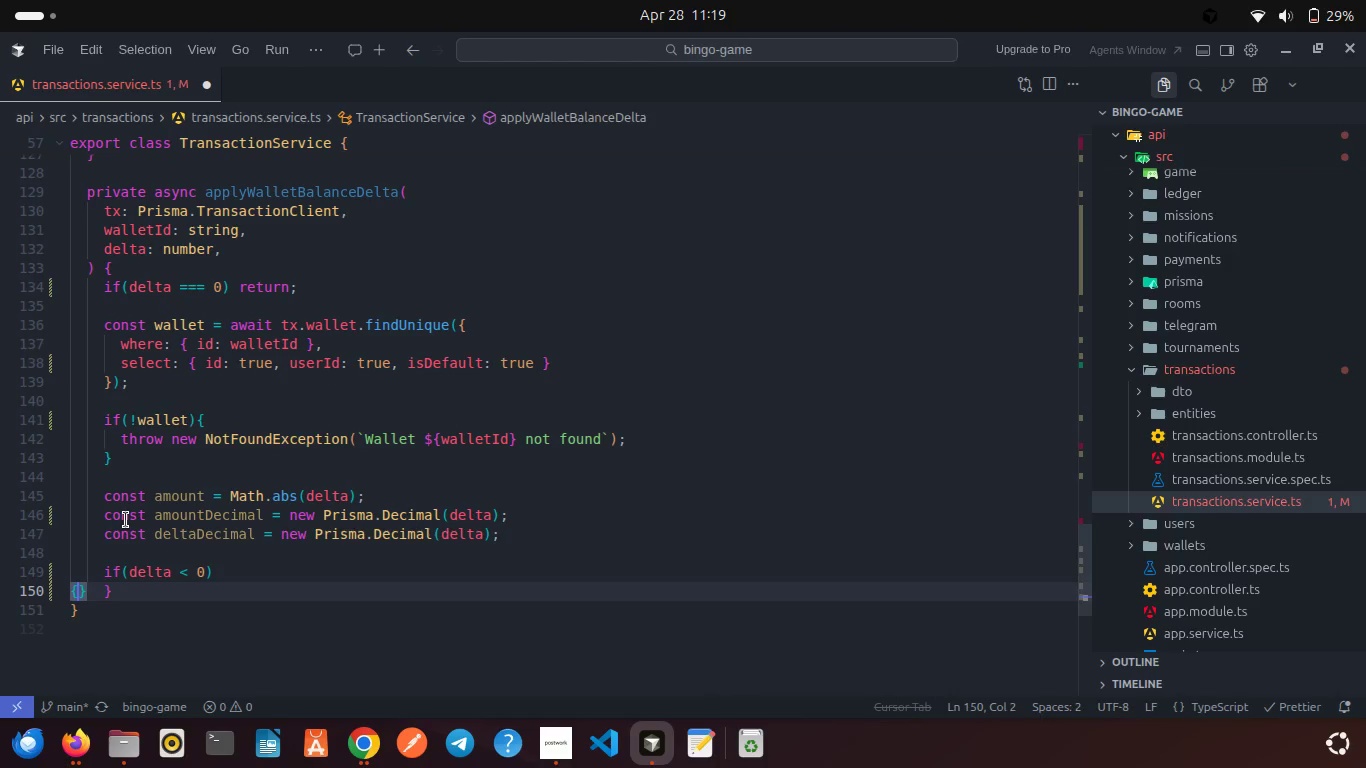 
key(Control+Z)
 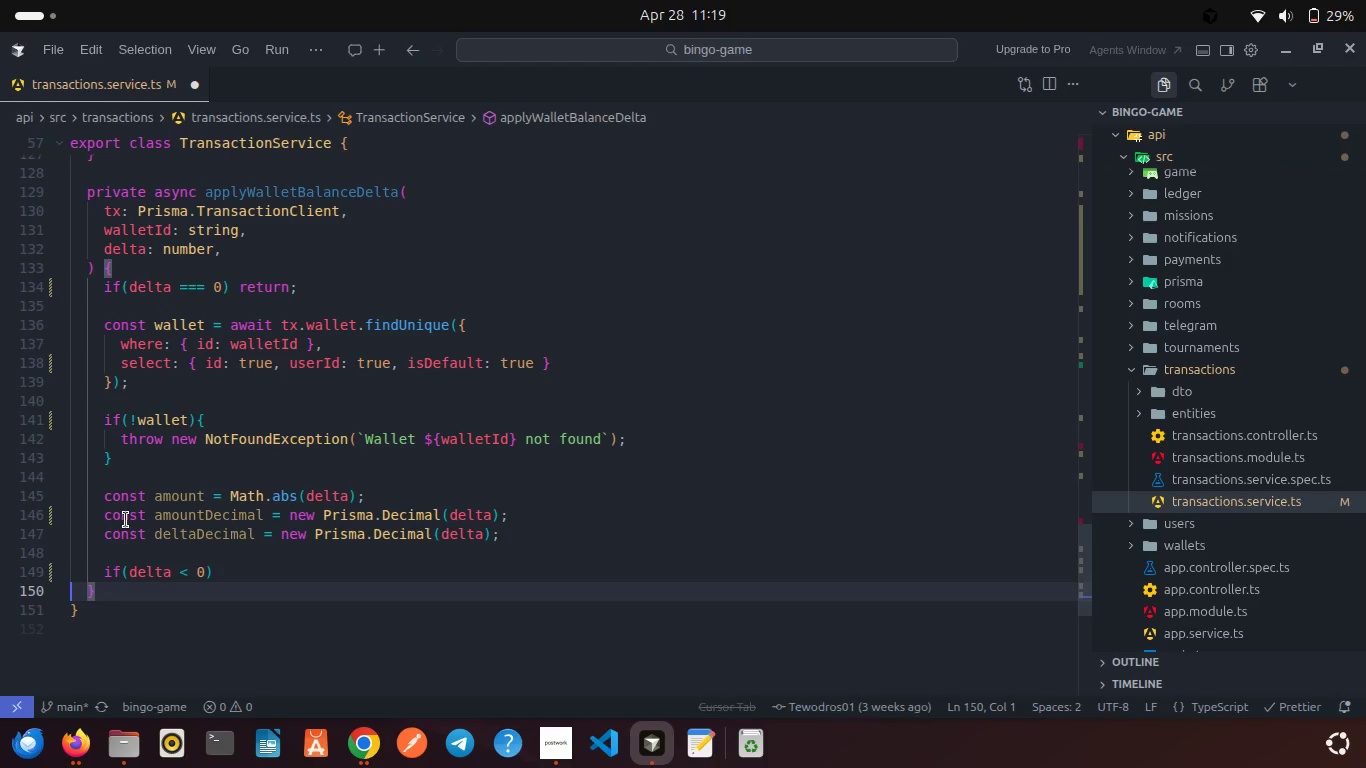 
key(Control+Z)
 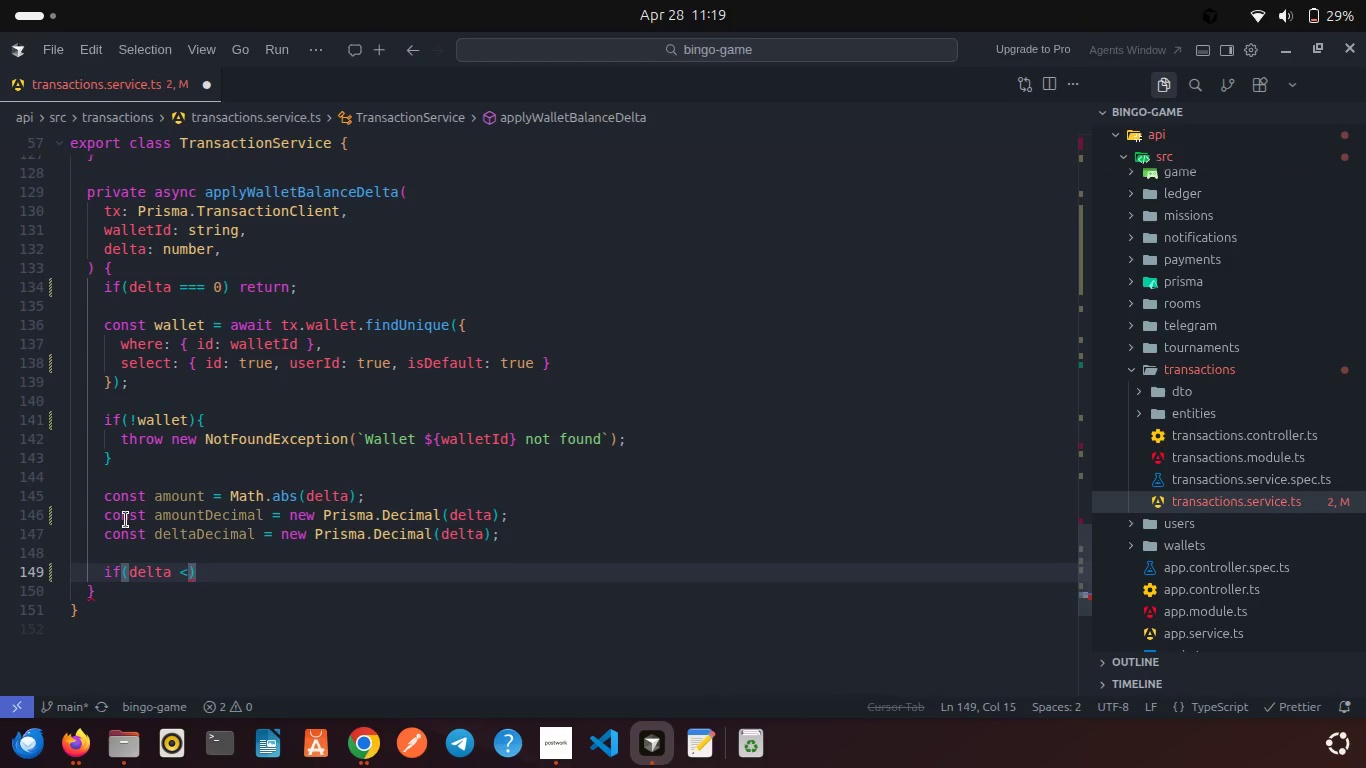 
key(Control+Y)
 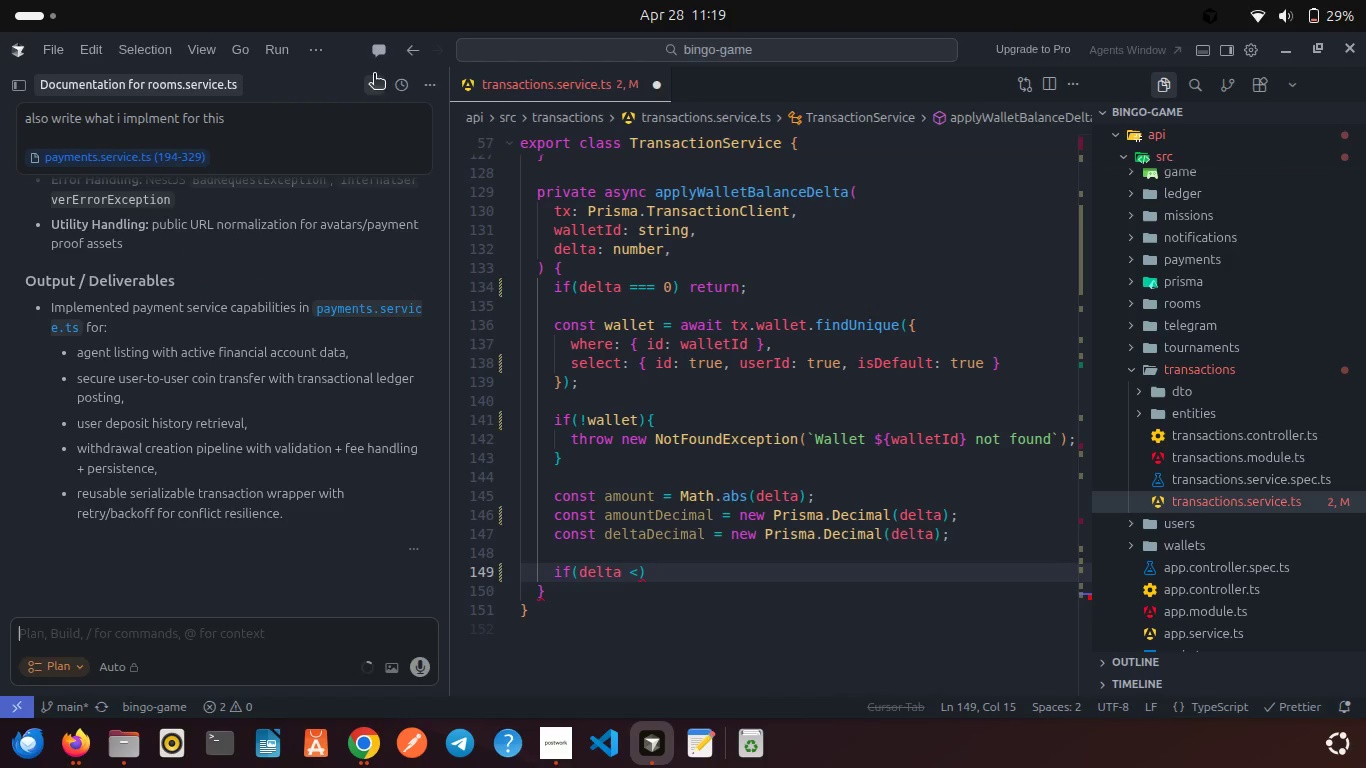 
left_click([378, 45])
 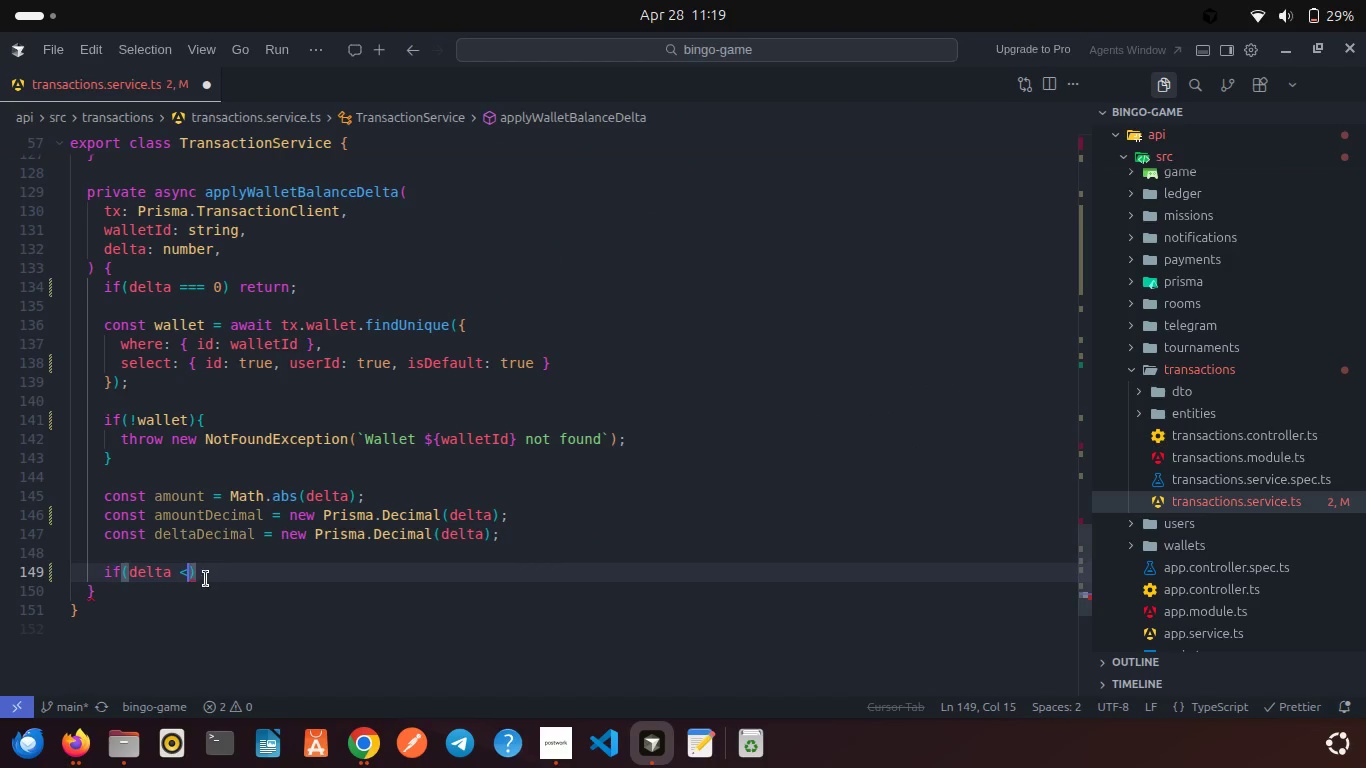 
left_click([194, 577])
 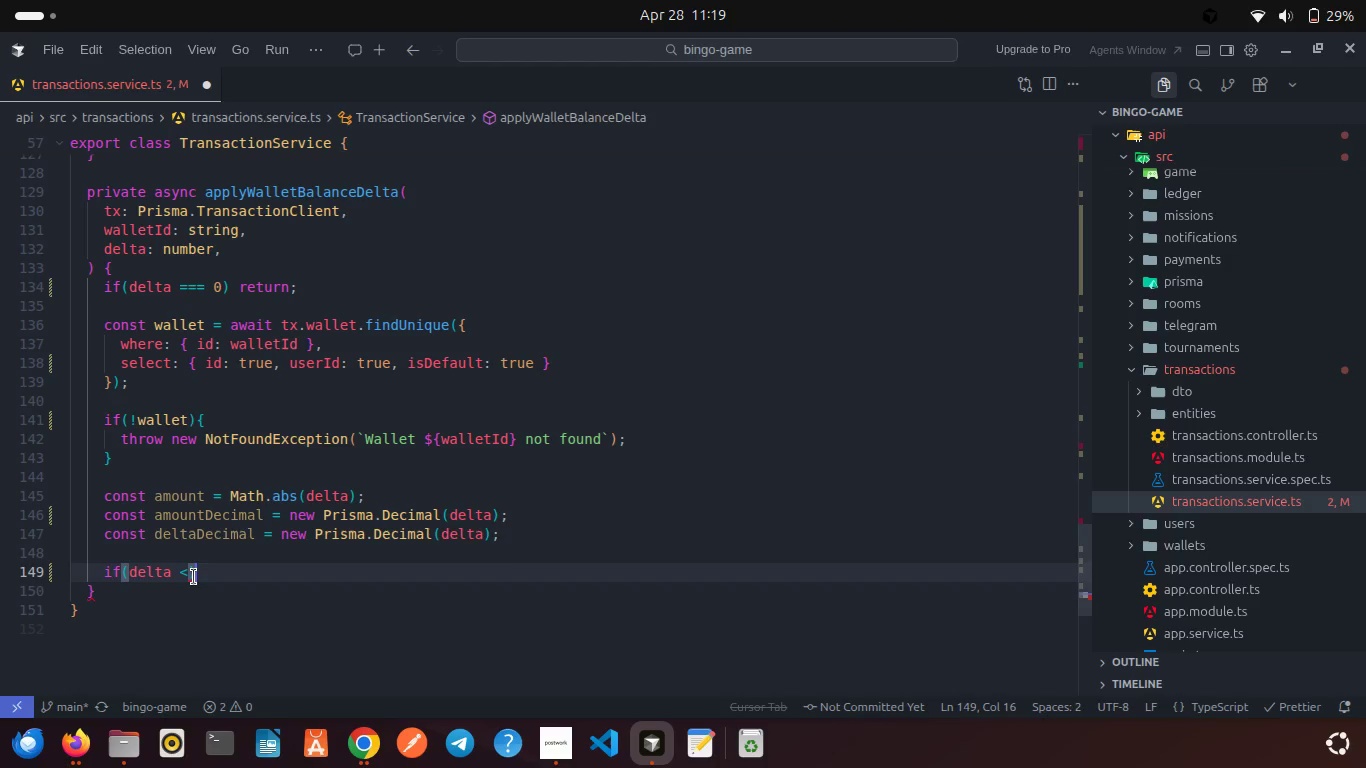 
key(ArrowLeft)
 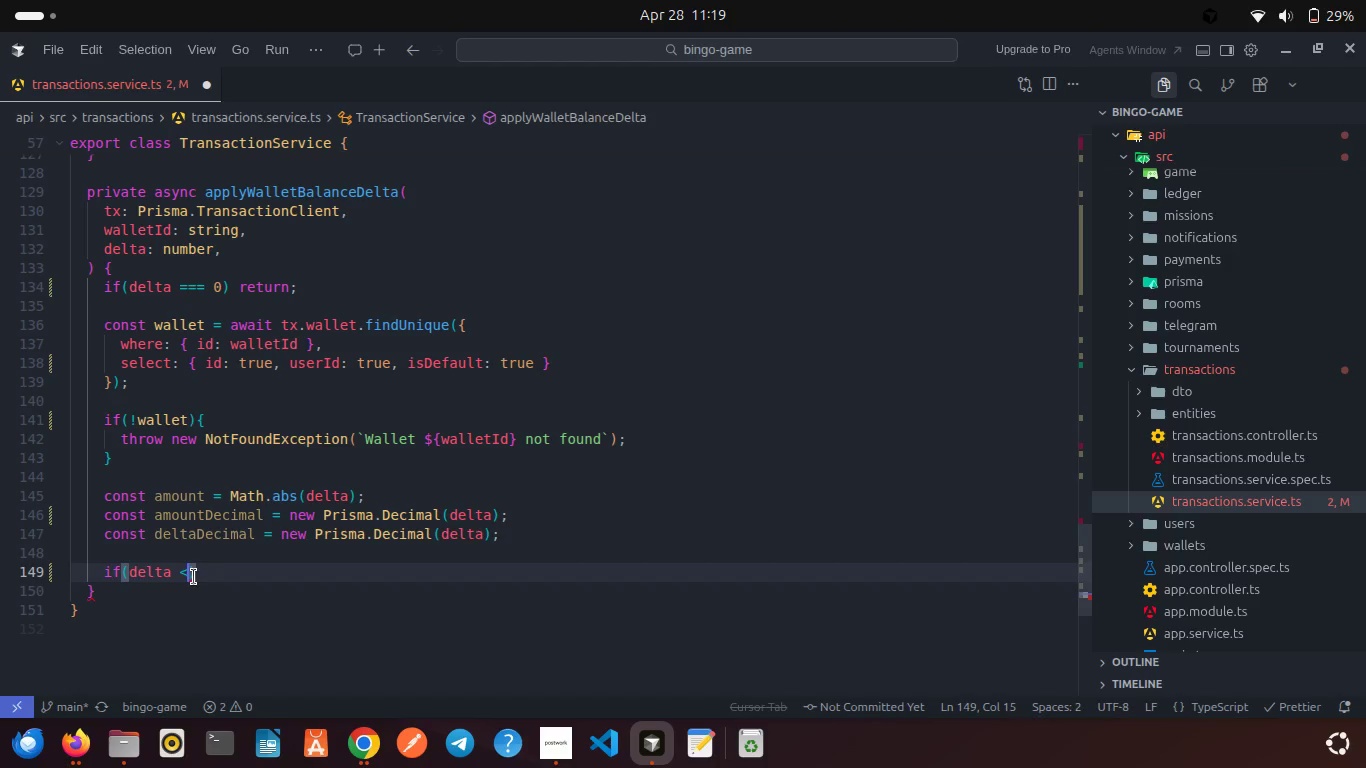 
key(Space)
 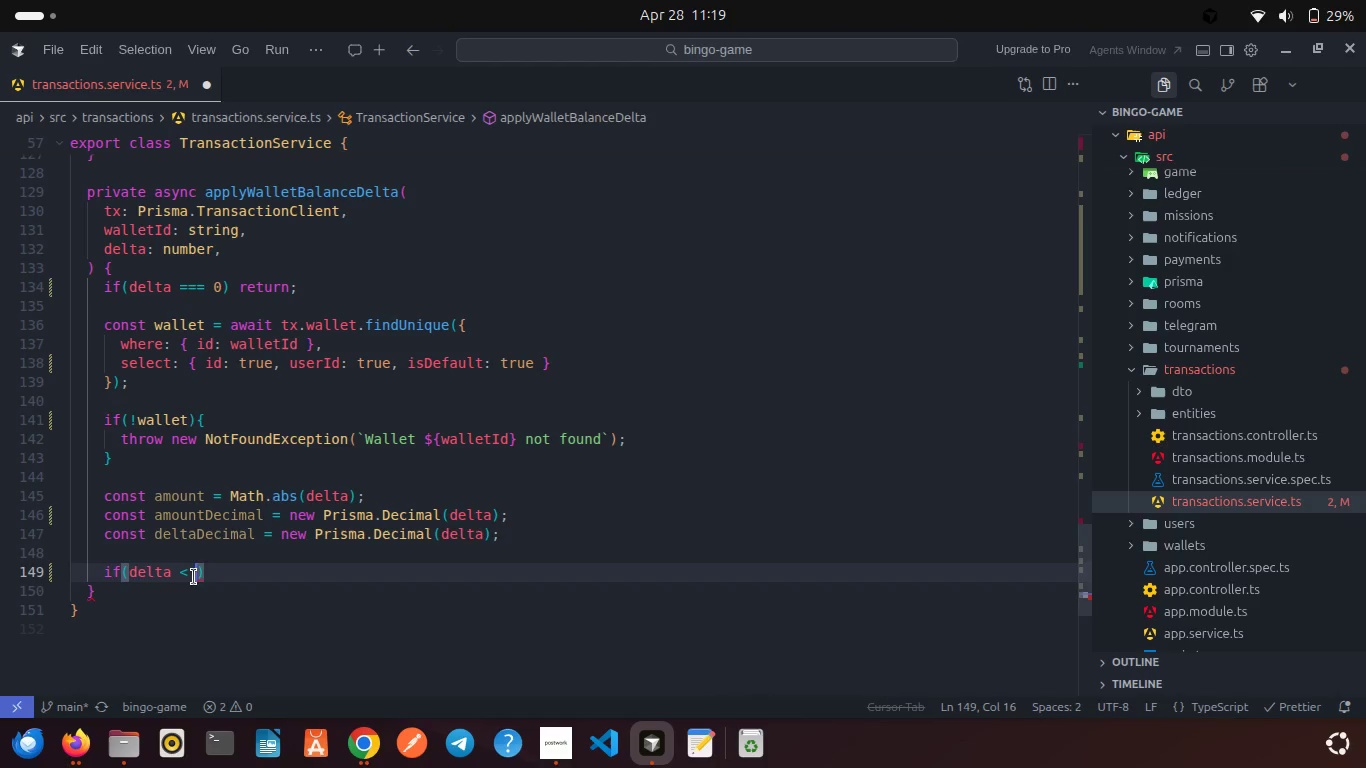 
key(0)
 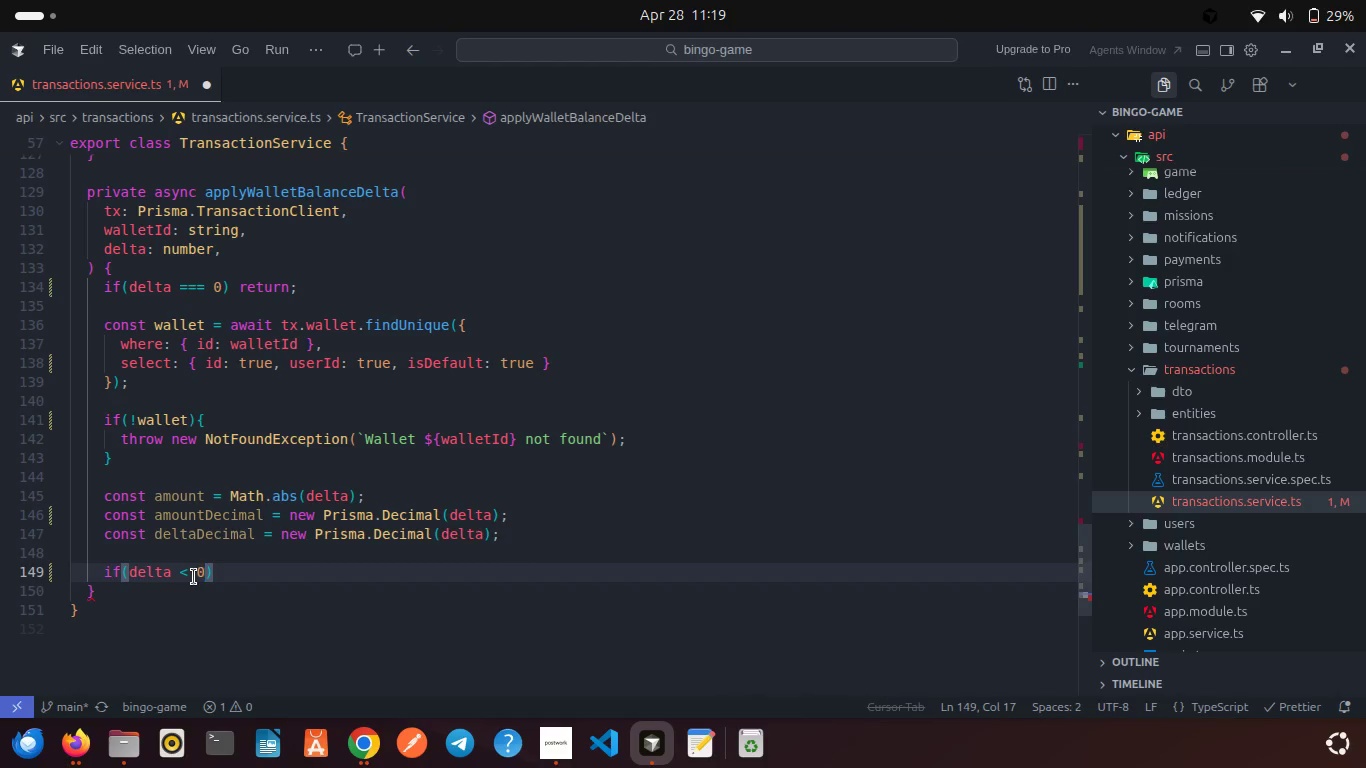 
key(ArrowRight)
 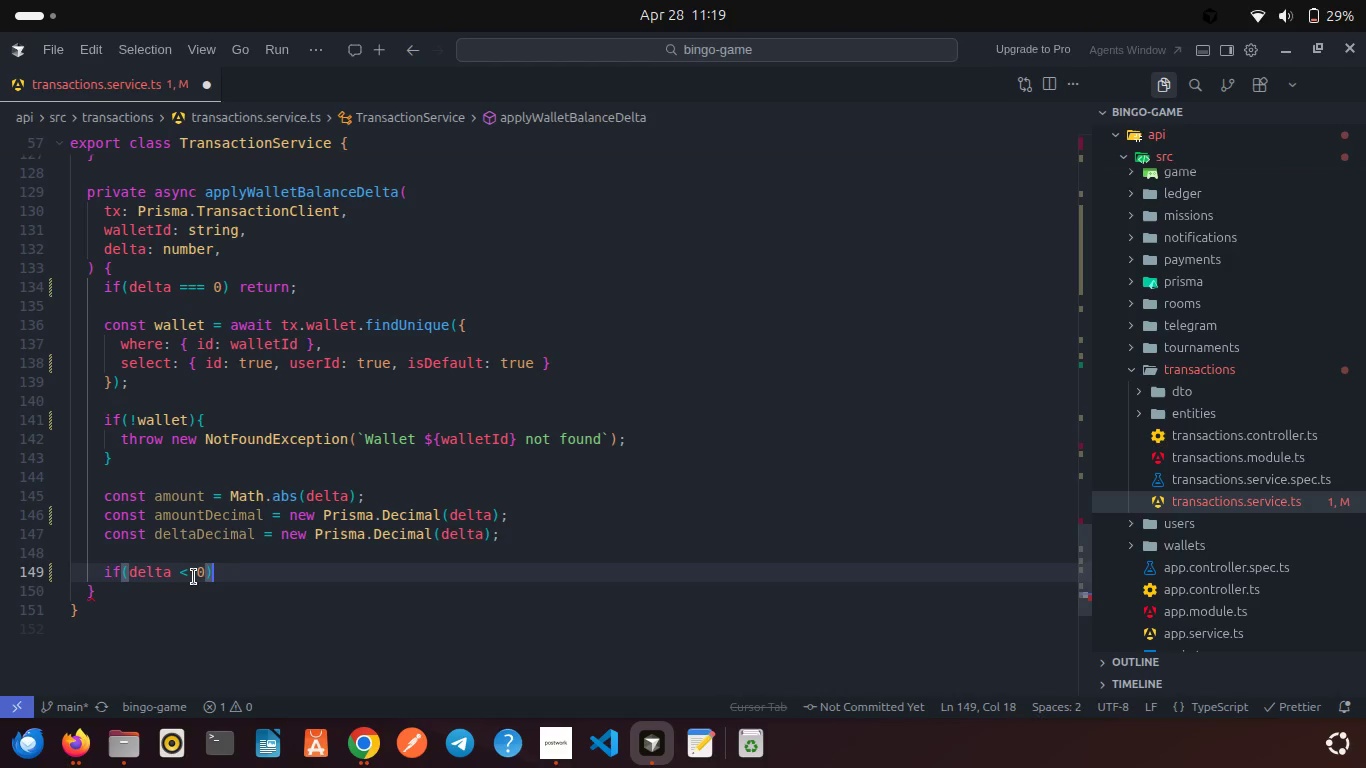 
key(Shift+ShiftRight)
 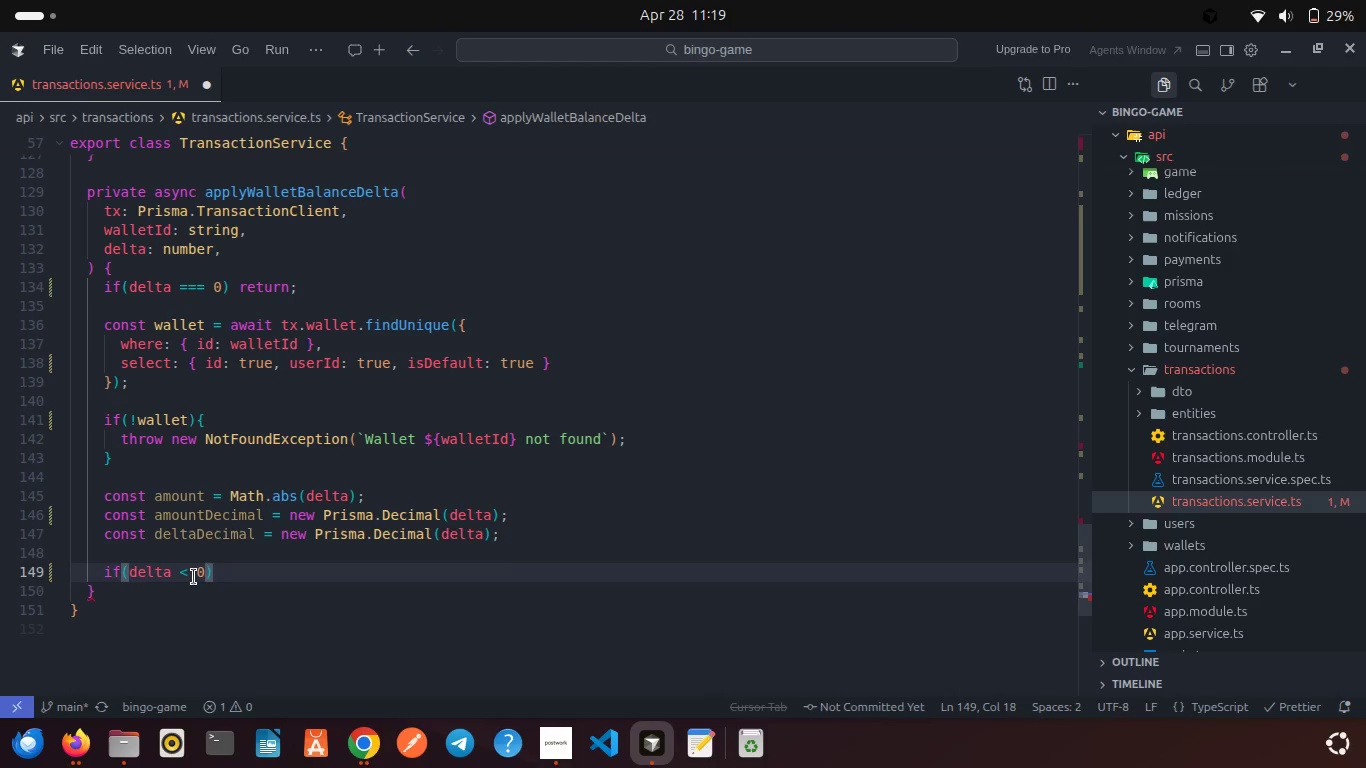 
key(Shift+BracketLeft)
 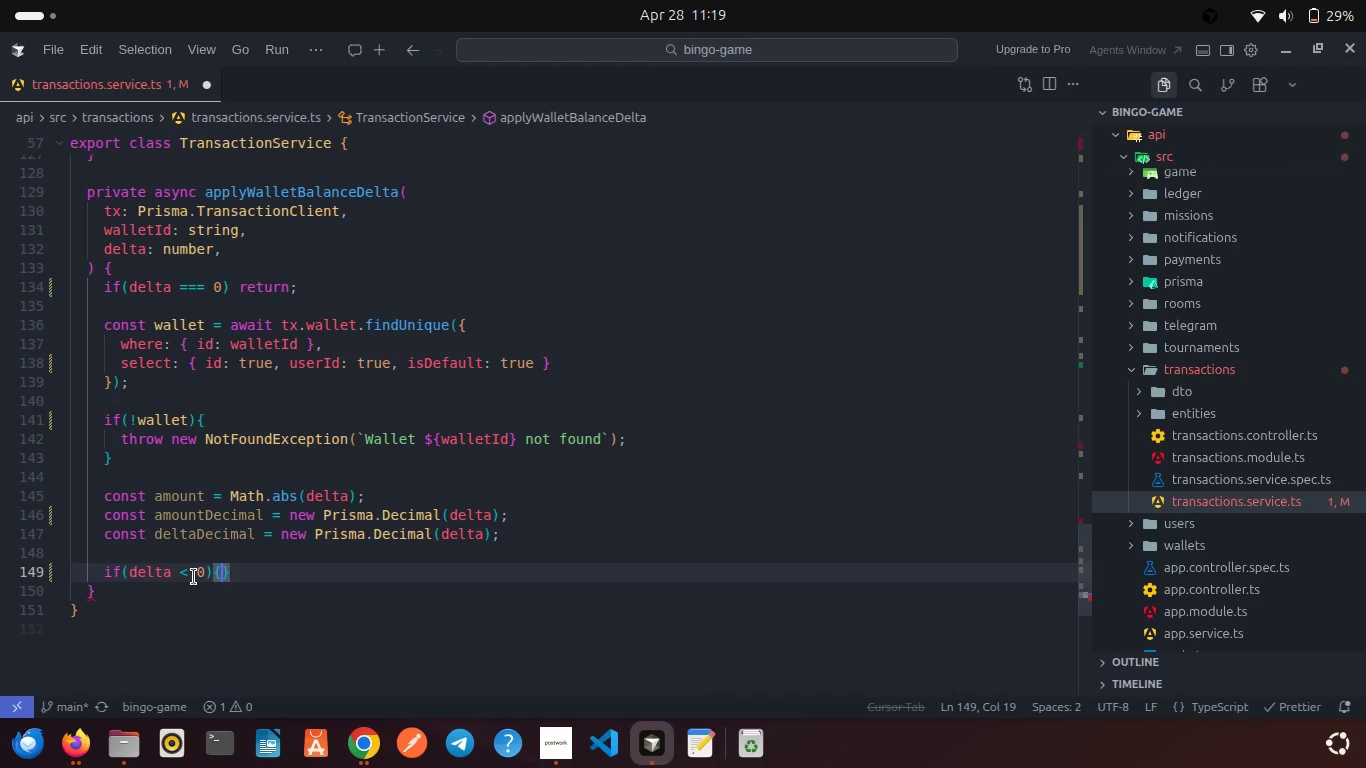 
key(Enter)
 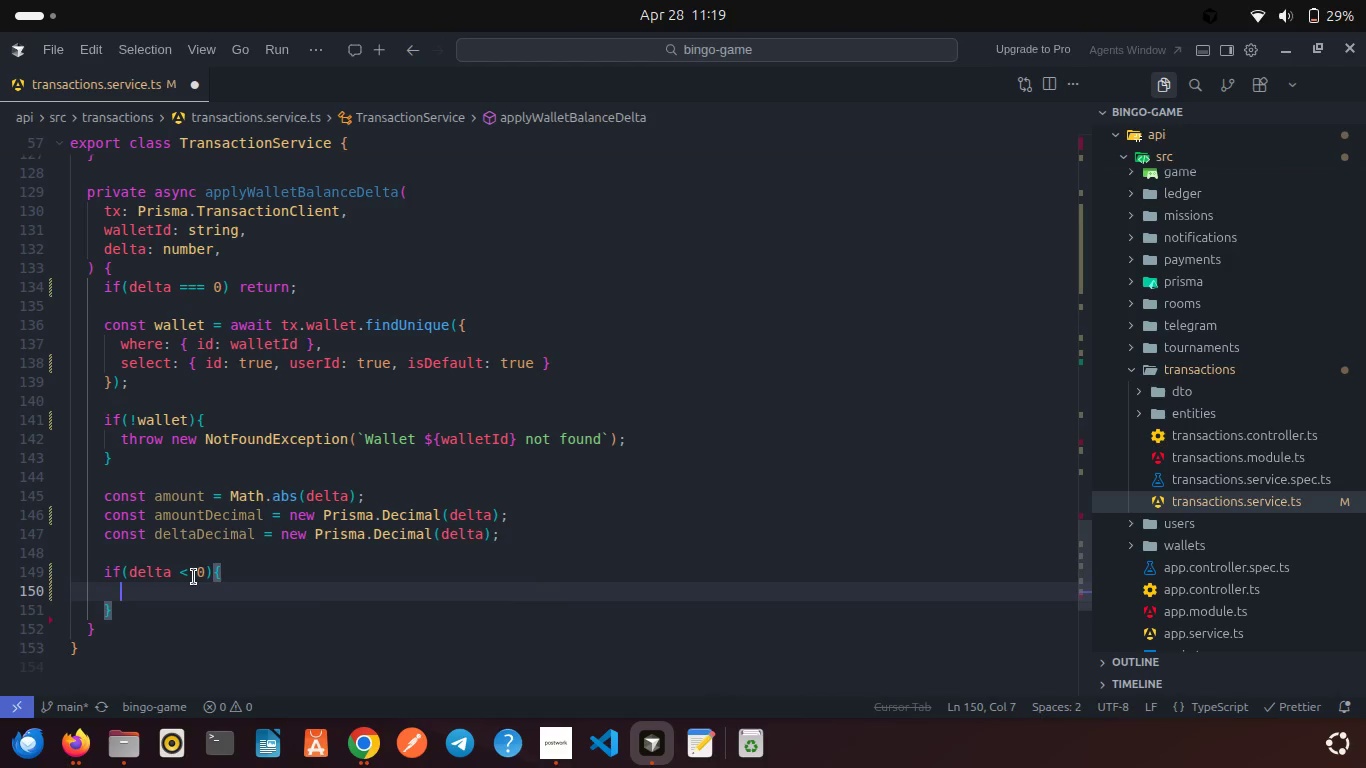 
wait(5.33)
 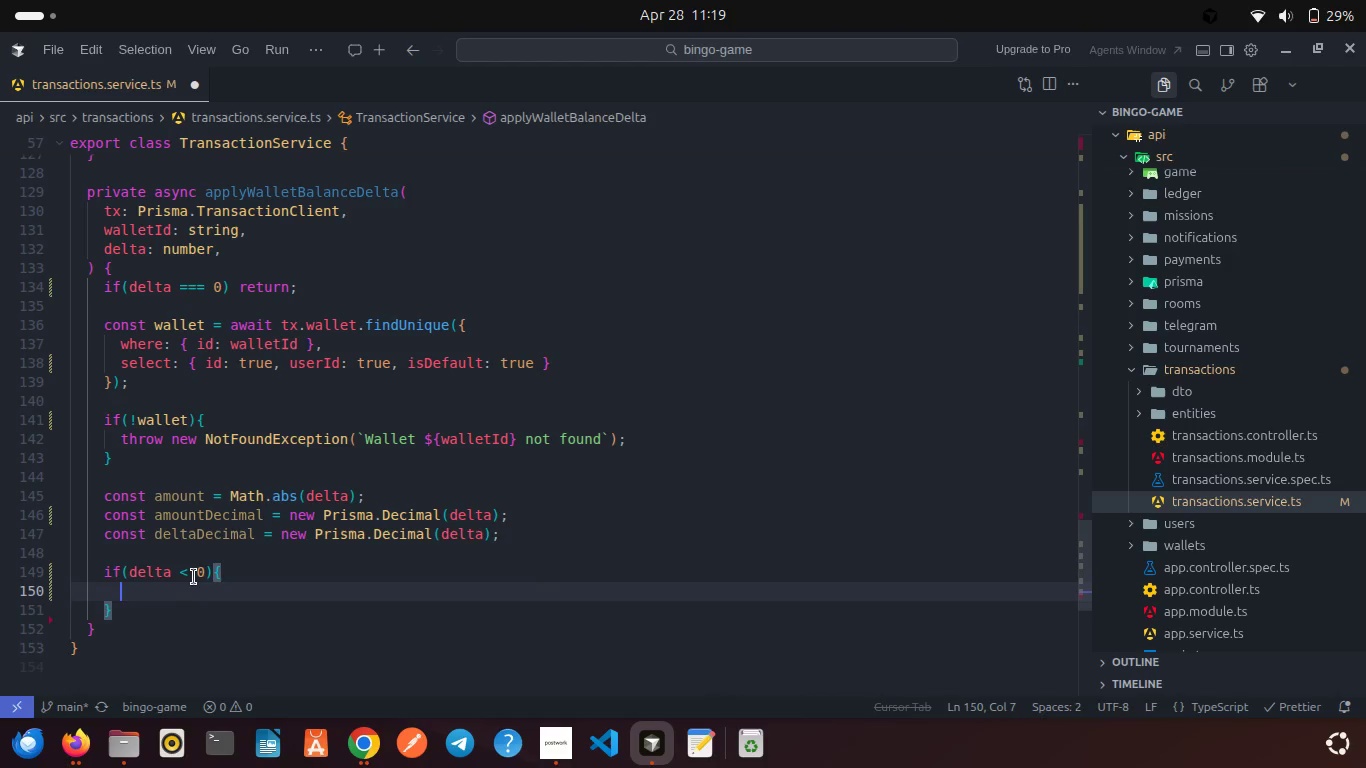 
type(const update)
 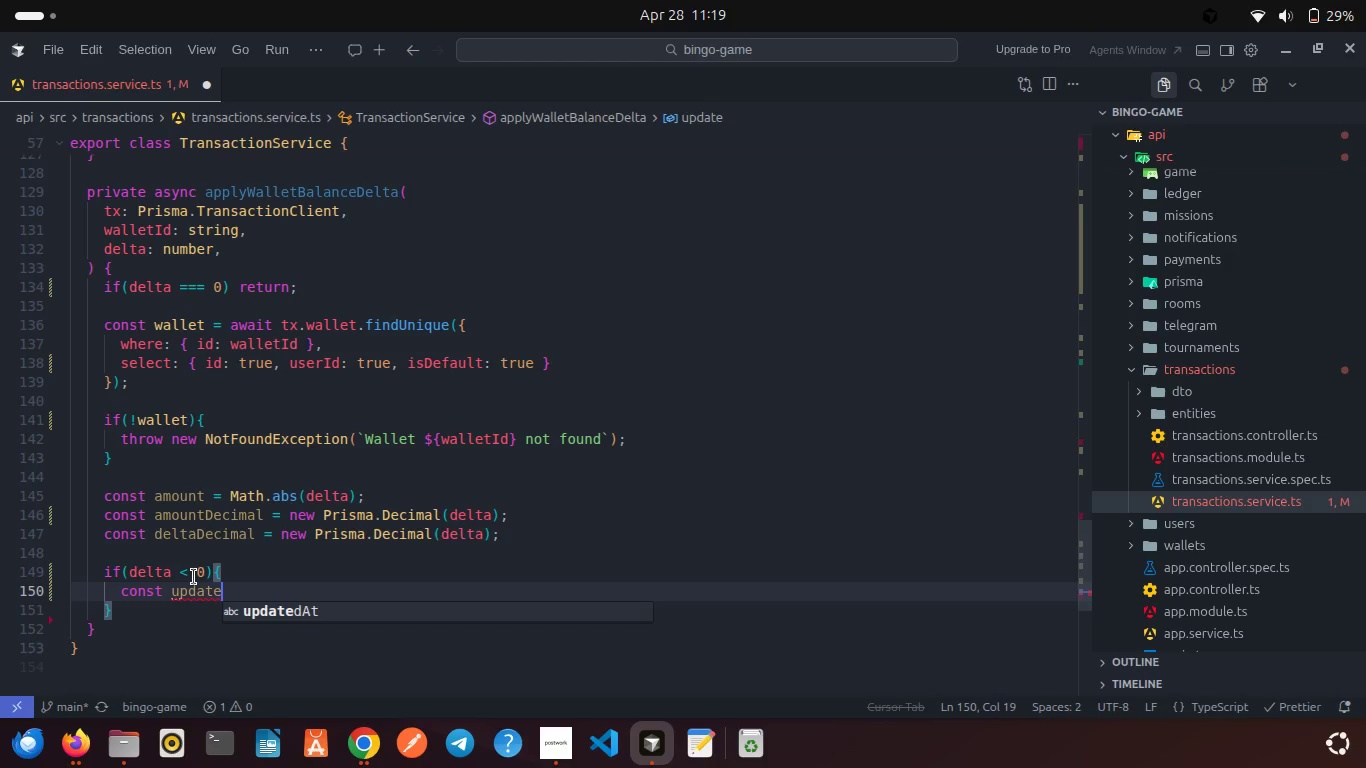 
wait(5.75)
 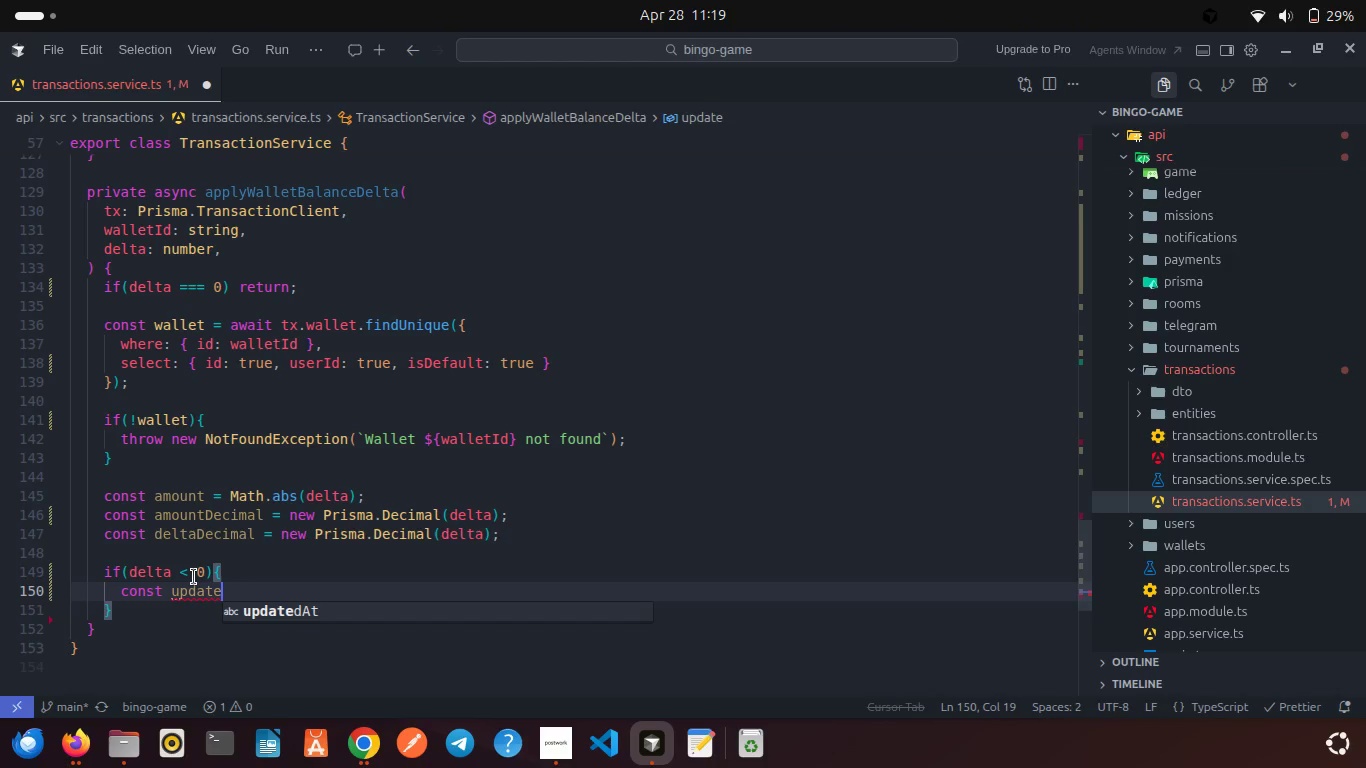 
type(dWallets = wa)
 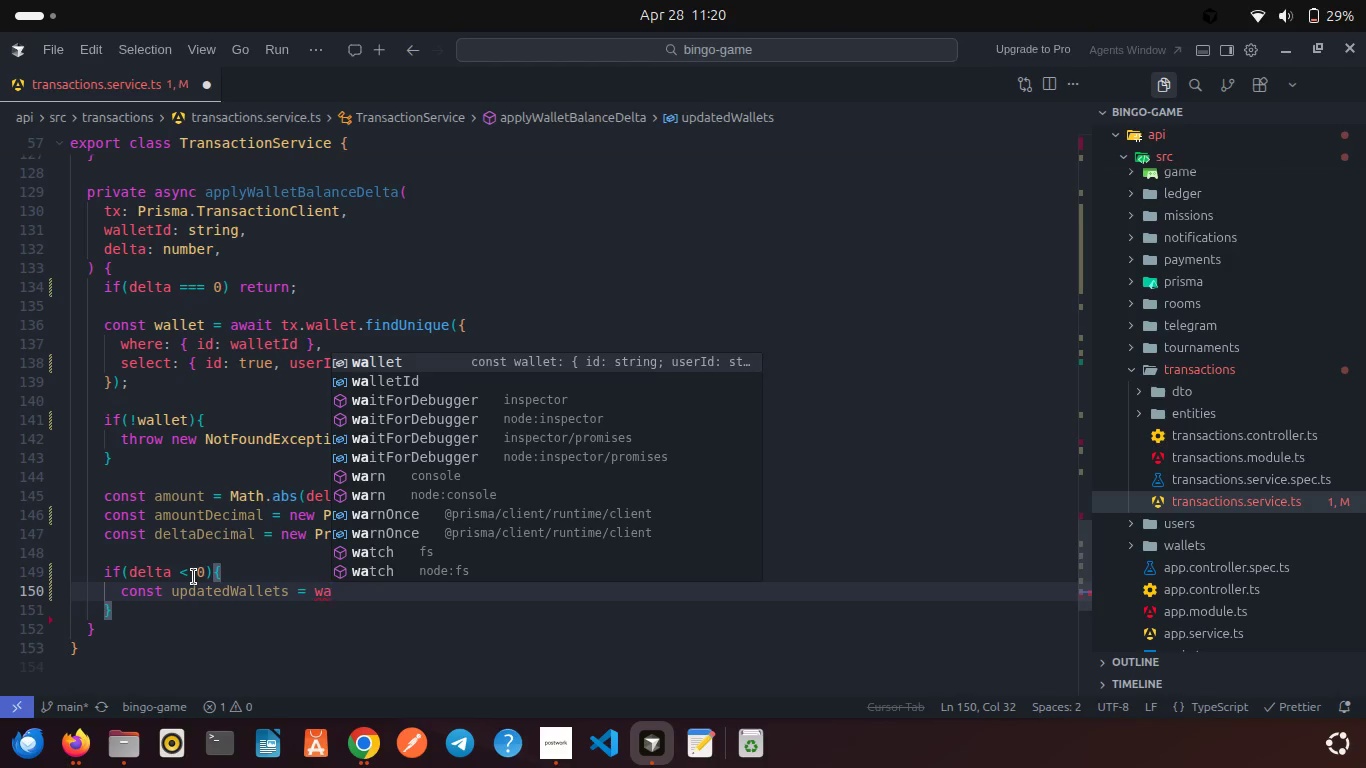 
key(Enter)
 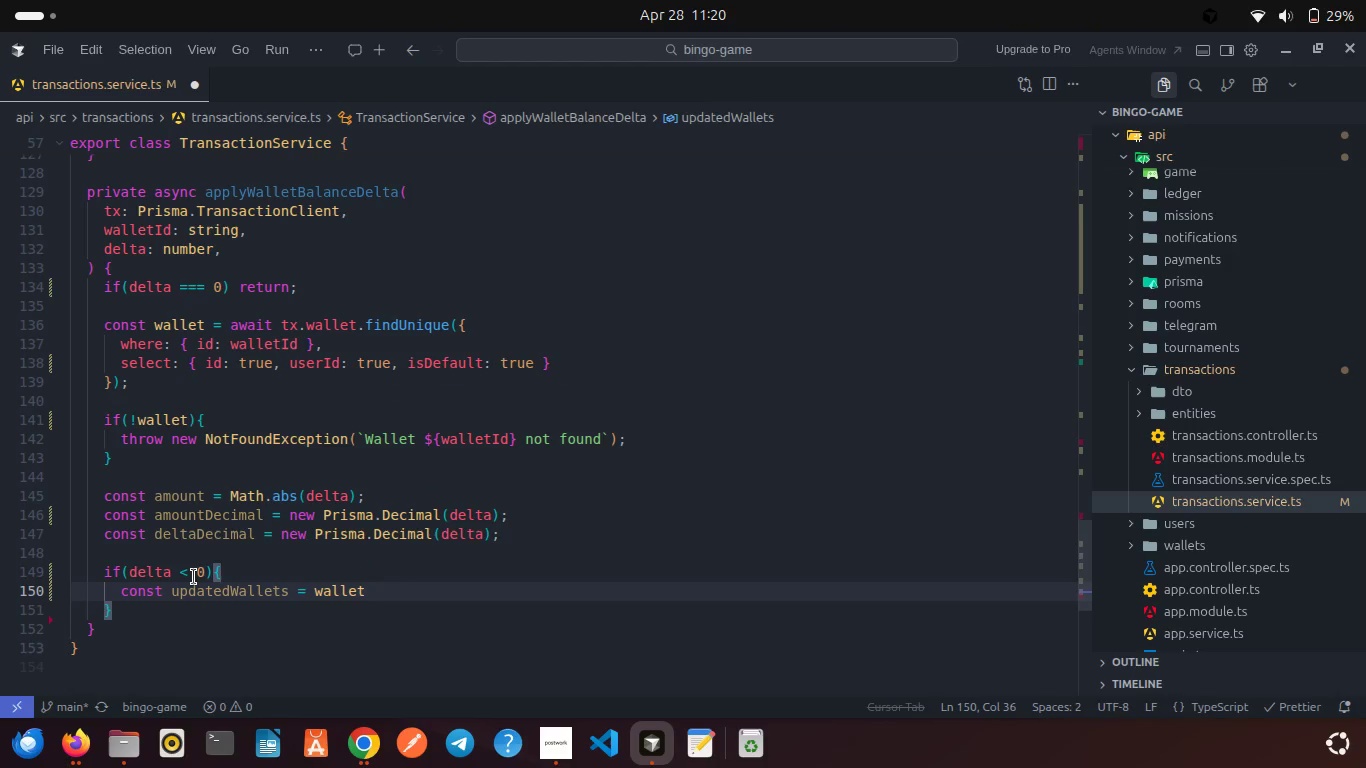 
key(Backspace)
 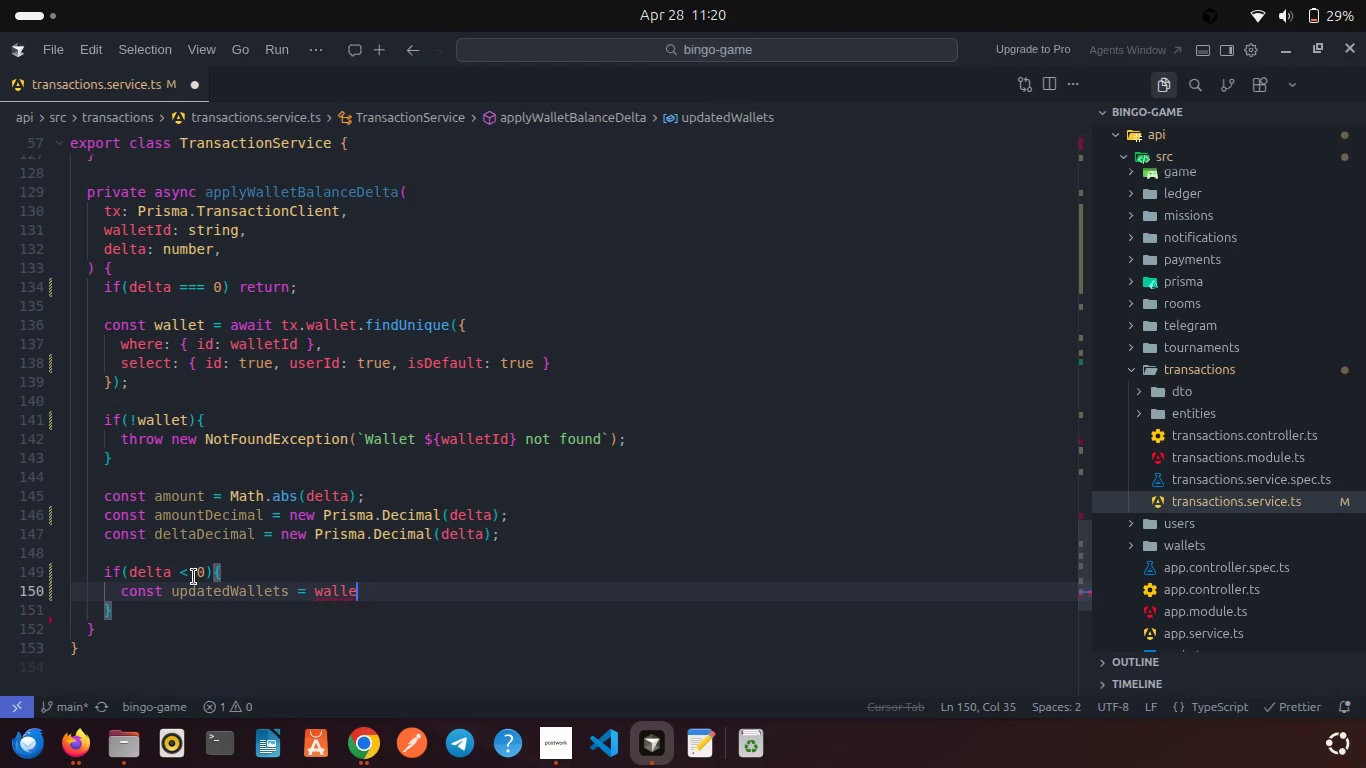 
key(Control+Z)
 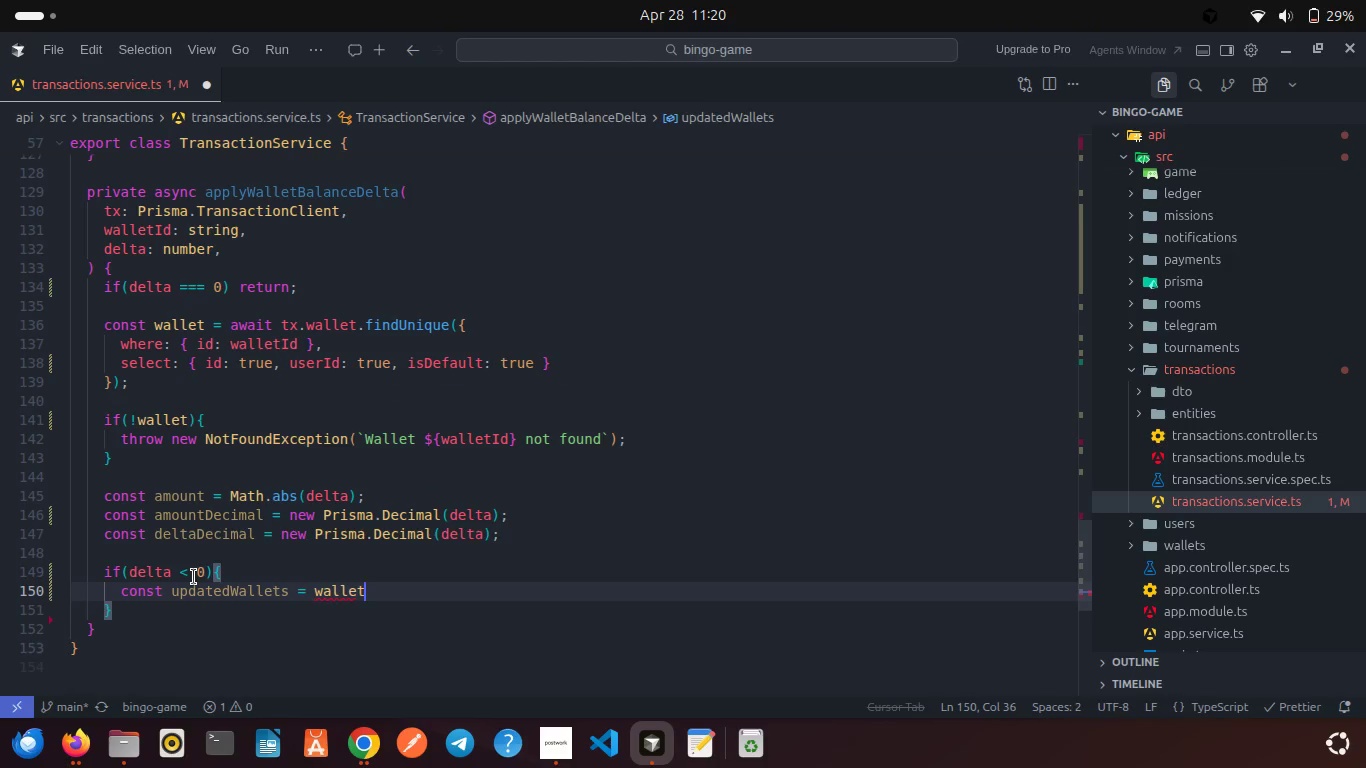 
key(Control+Z)
 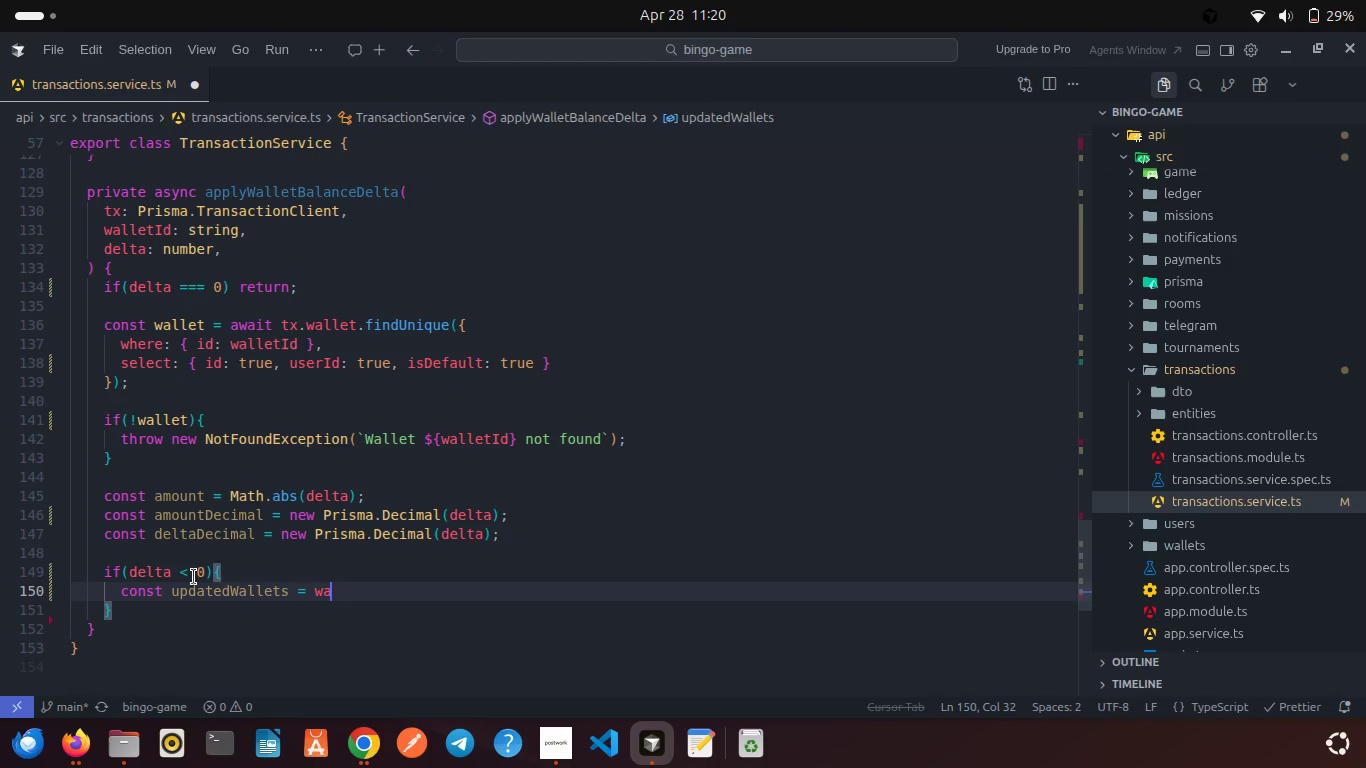 
key(Control+Z)
 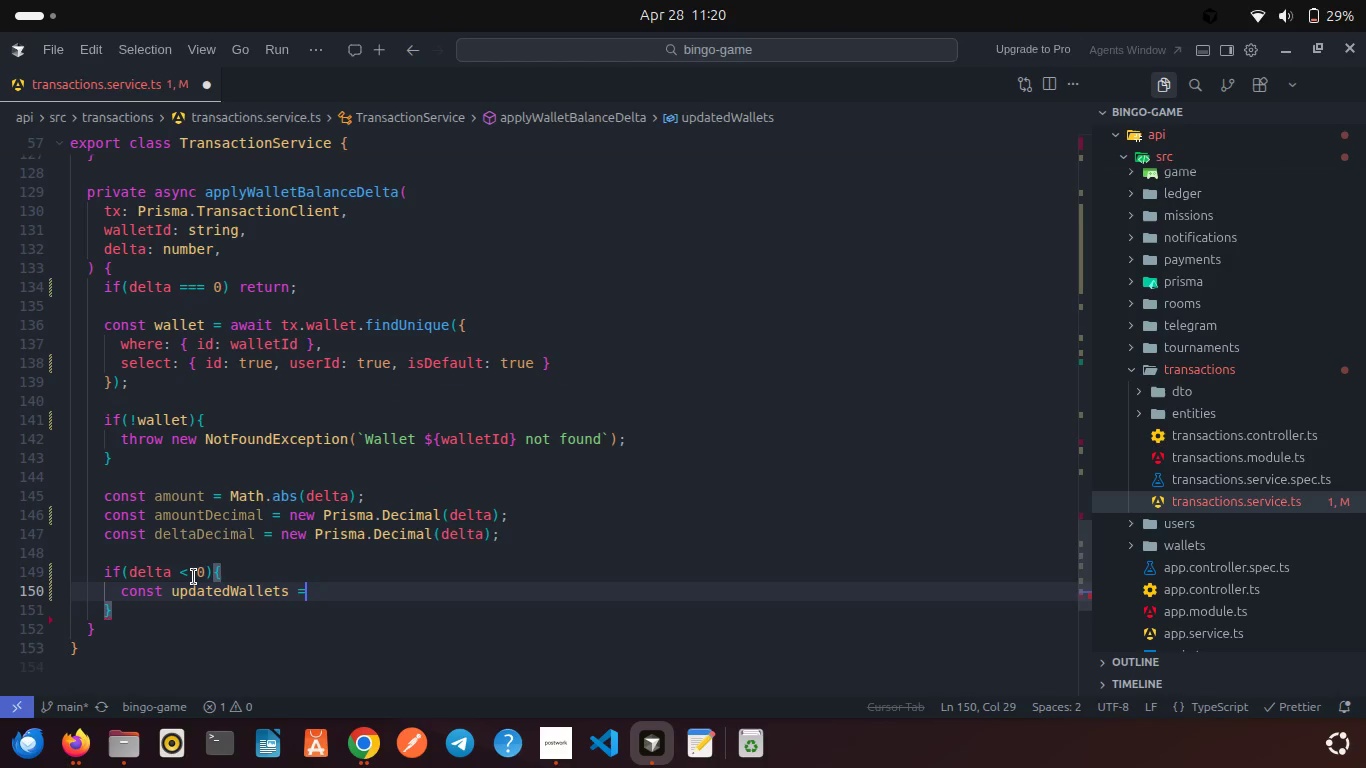 
type( awa)
 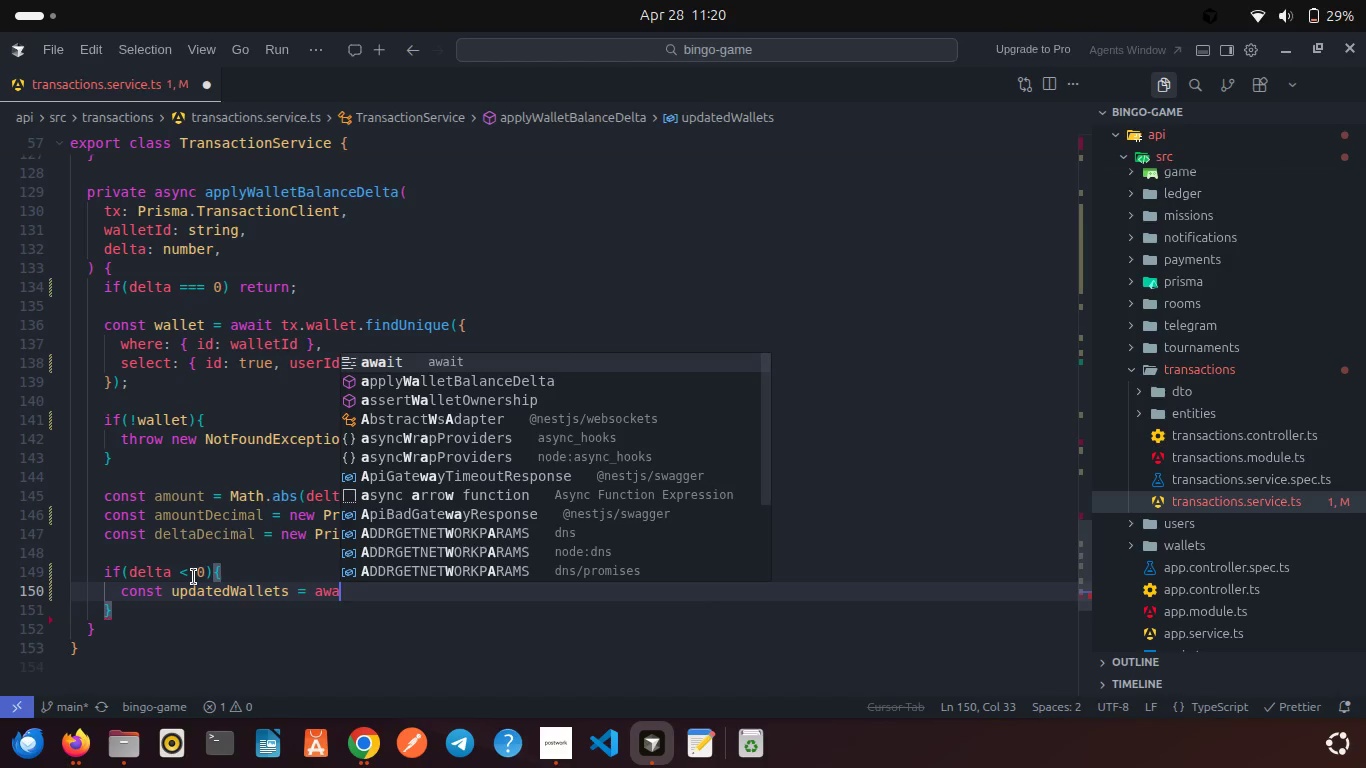 
key(Enter)
 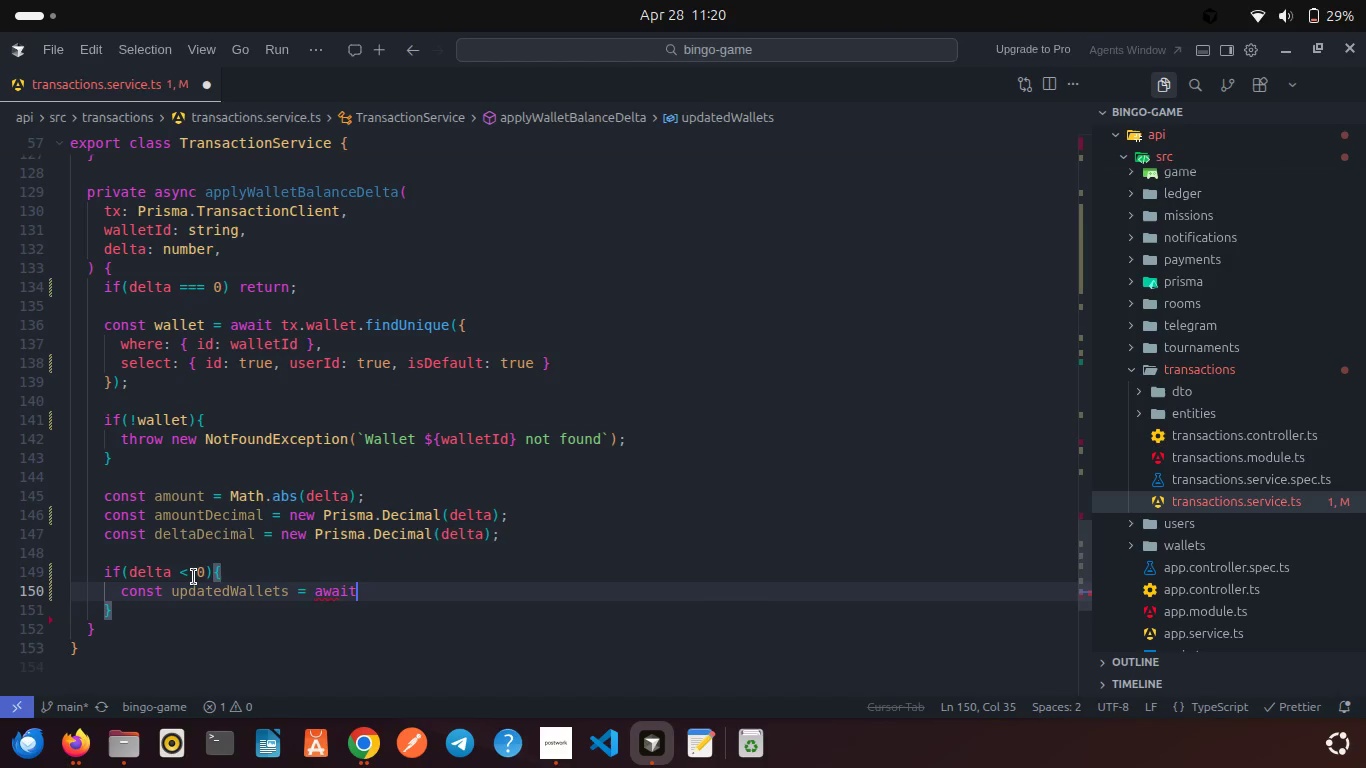 
type( tx.wa)
 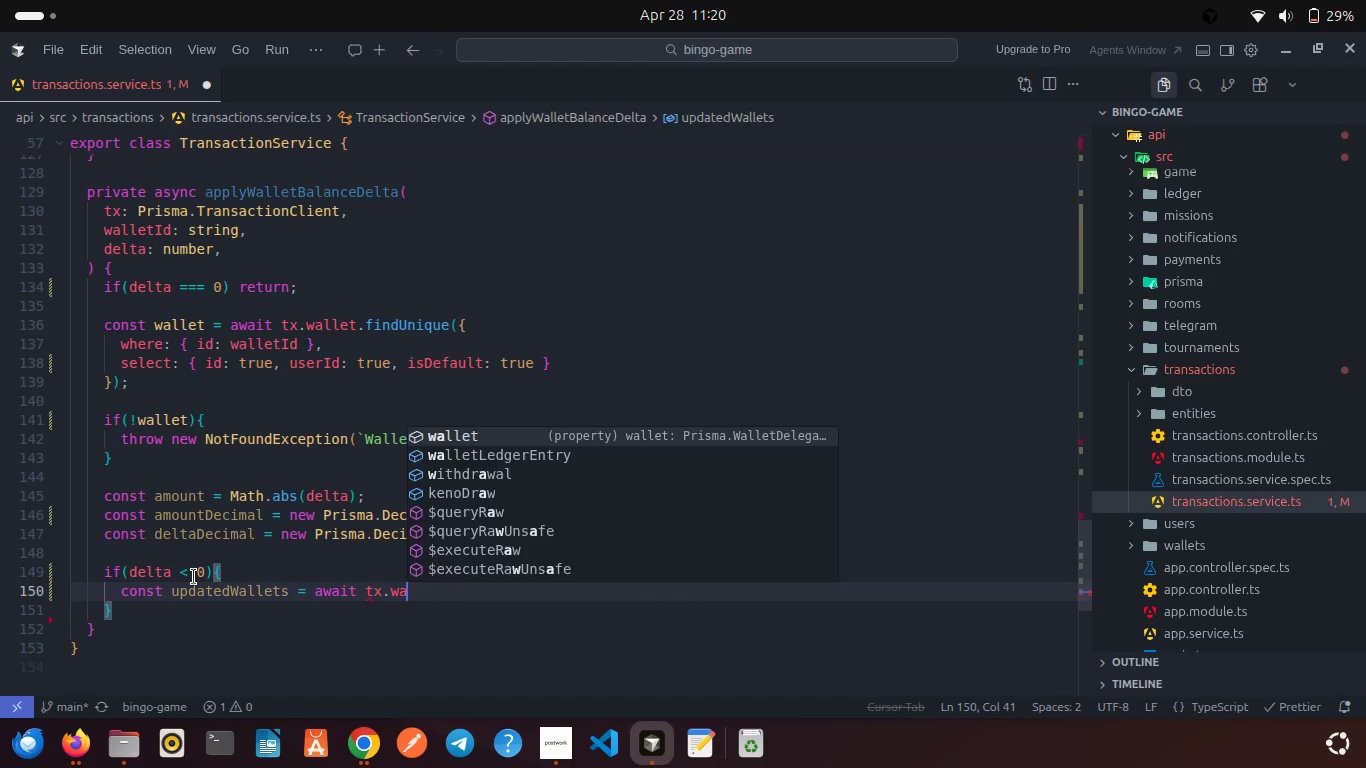 
key(Enter)
 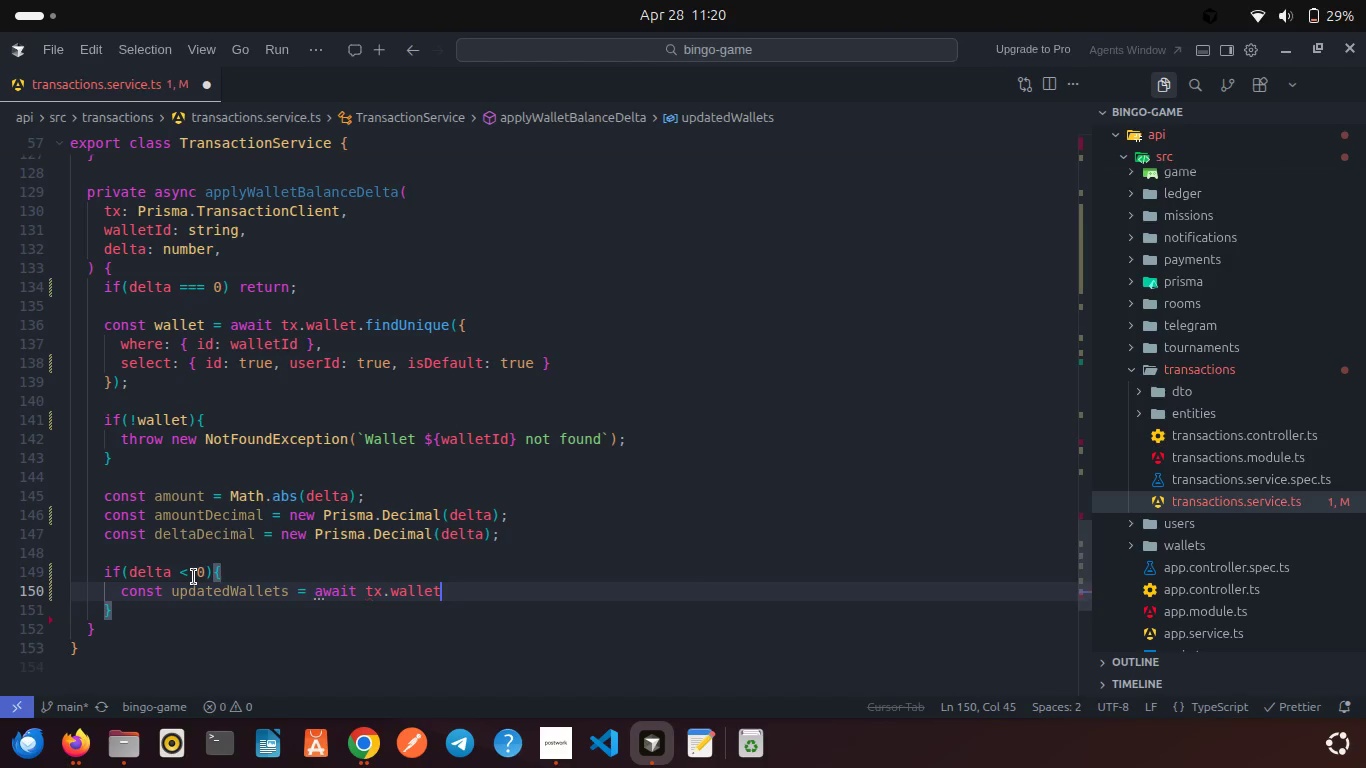 
key(Period)
 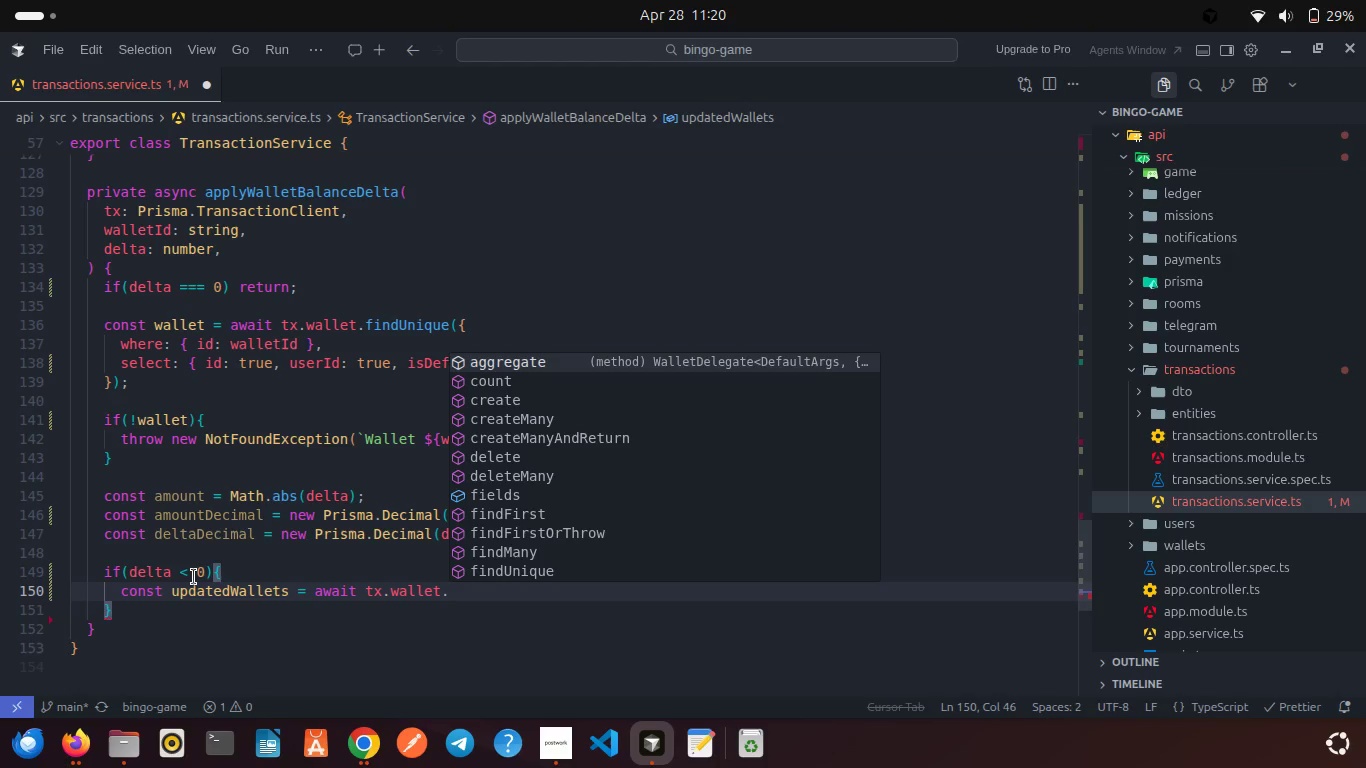 
type(up)
 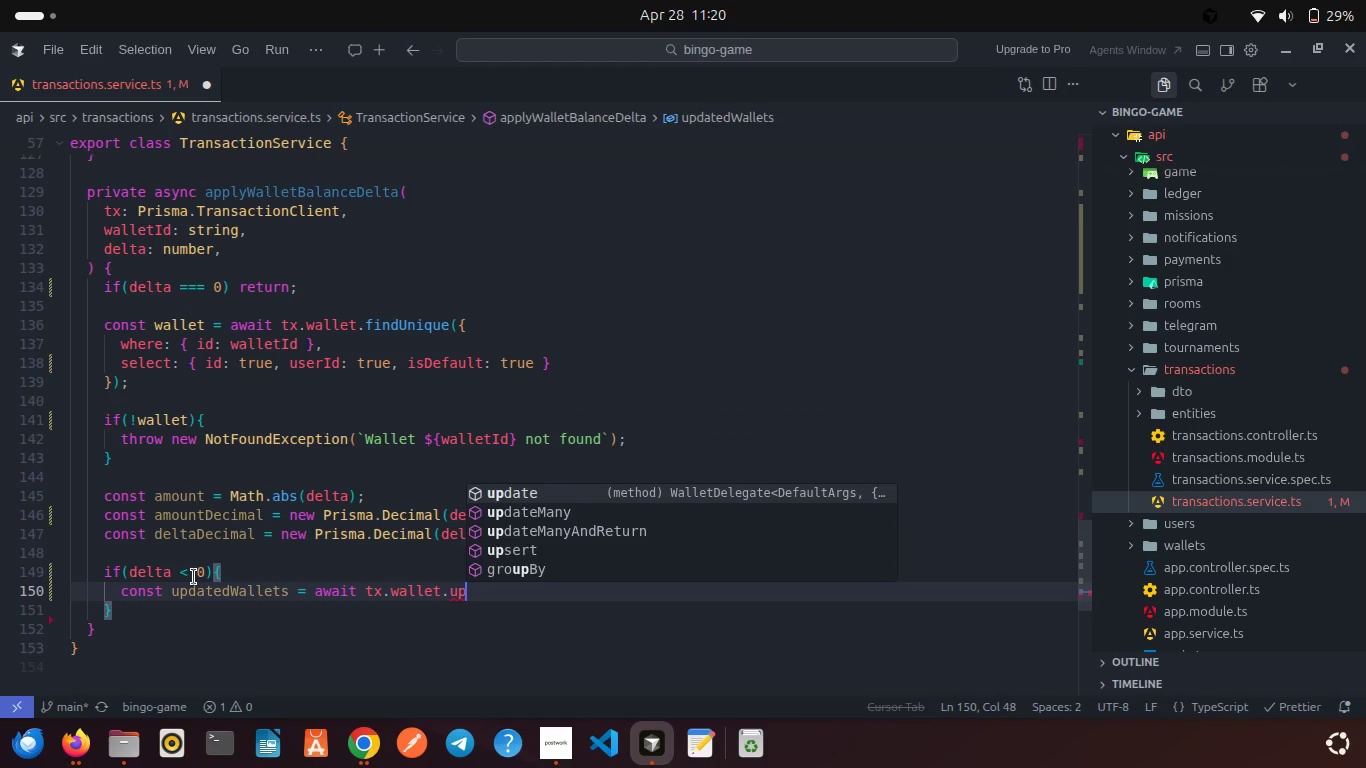 
key(ArrowDown)
 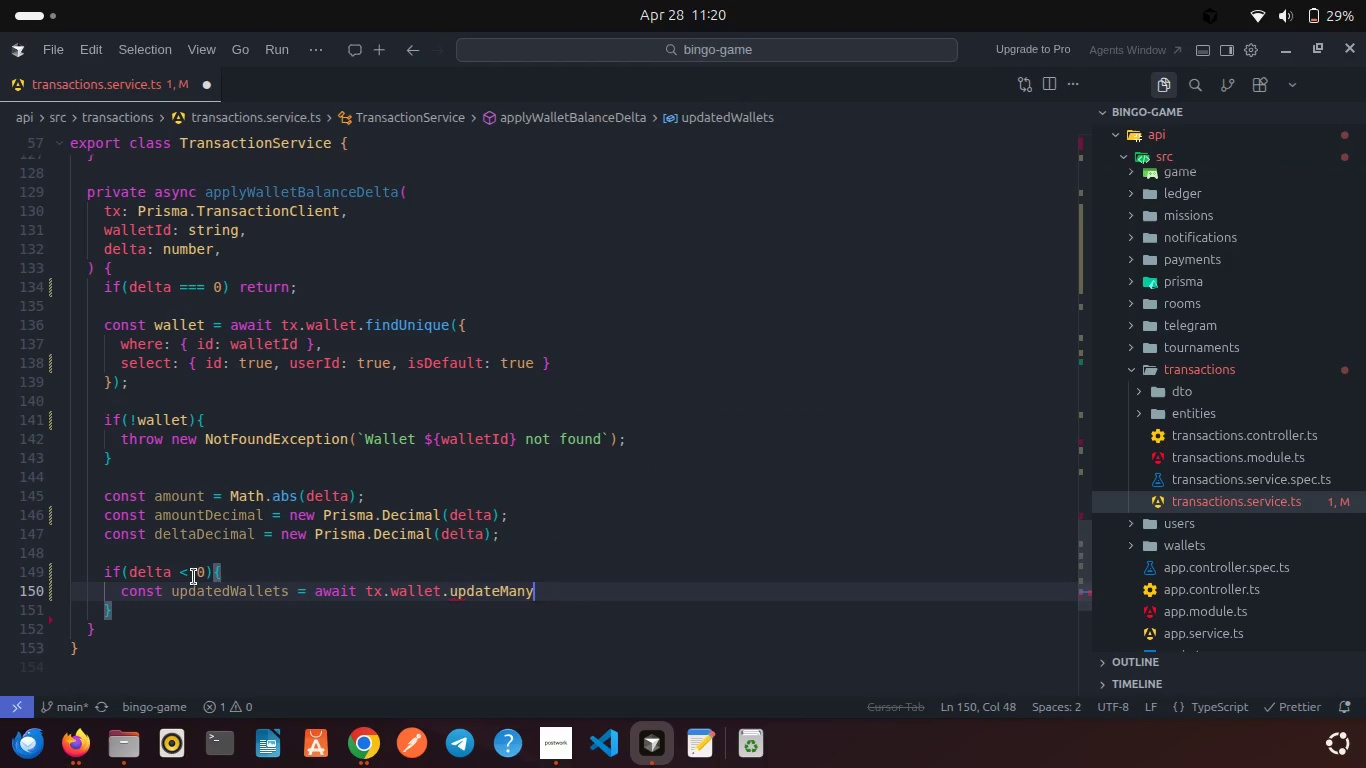 
key(Enter)
 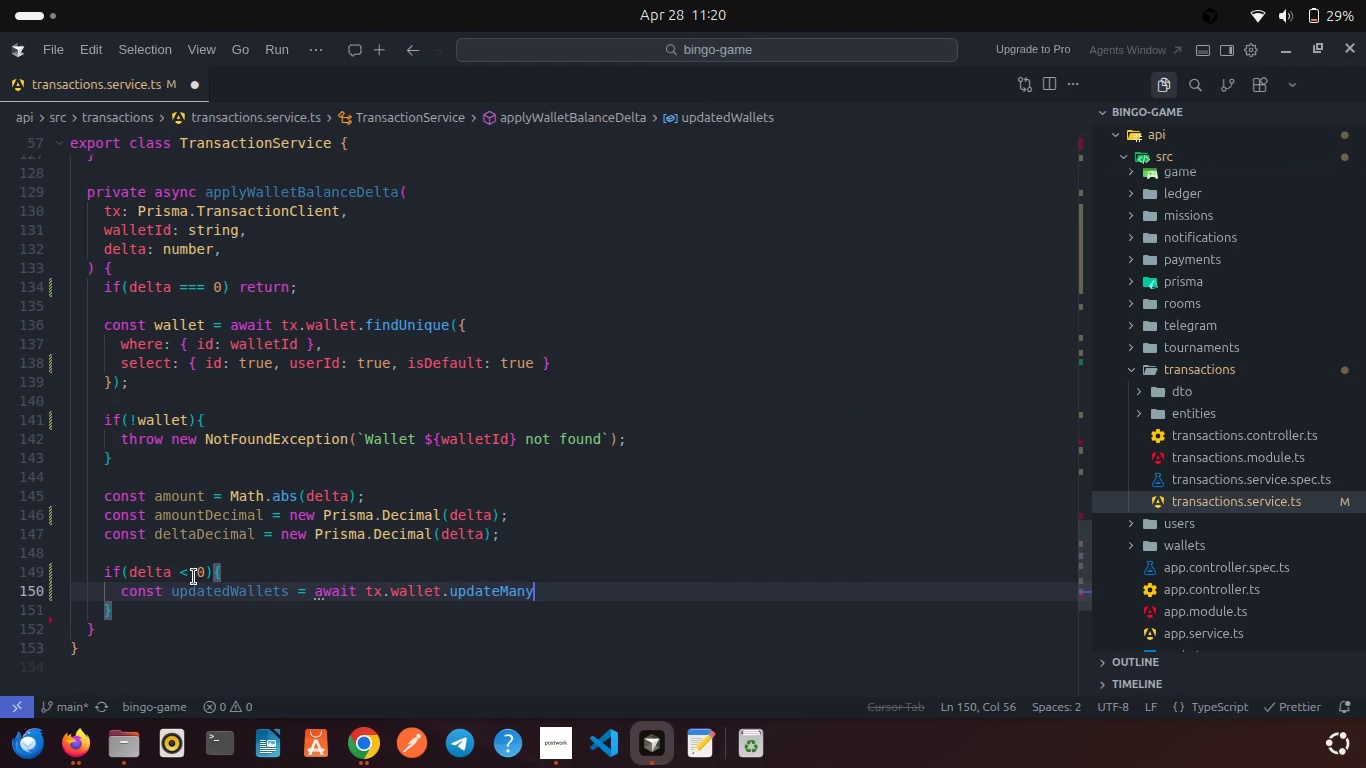 
key(Shift+ShiftRight)
 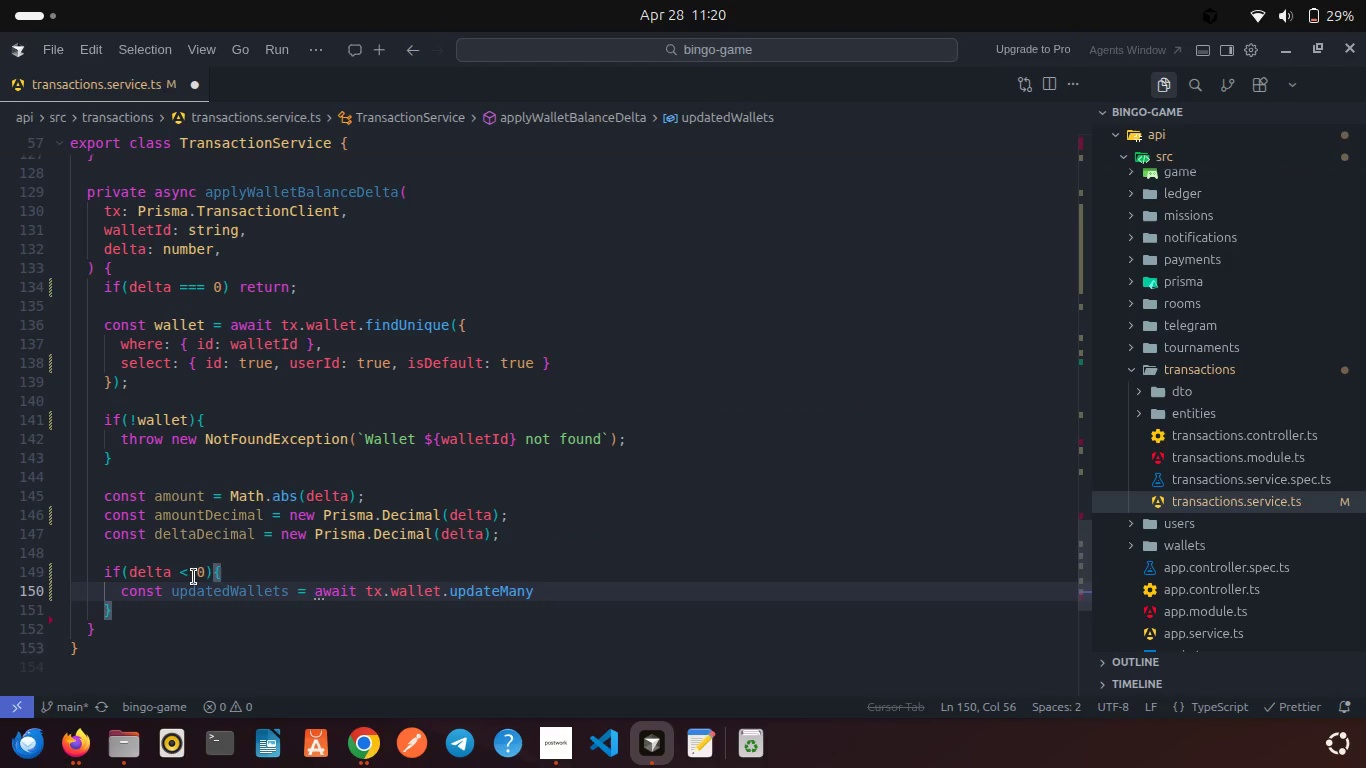 
key(Shift+BracketLeft)
 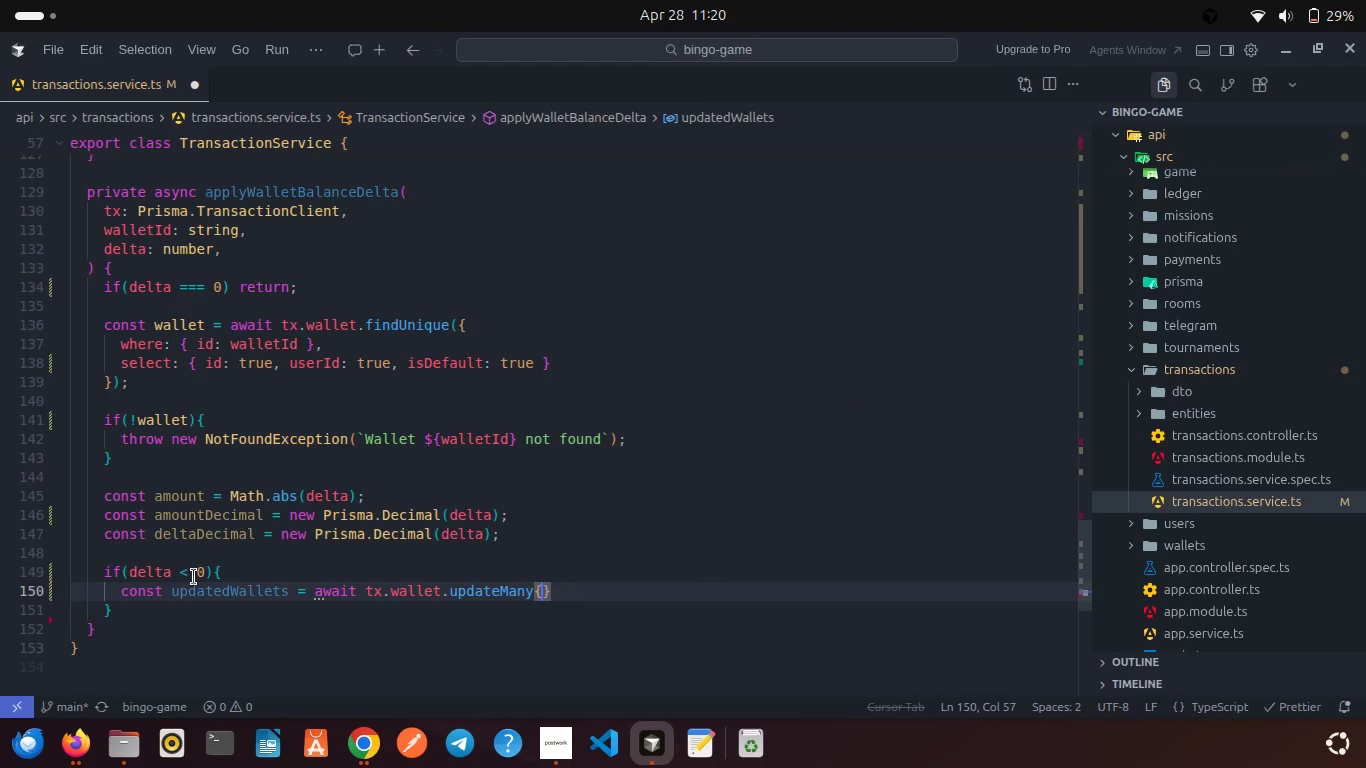 
key(Enter)
 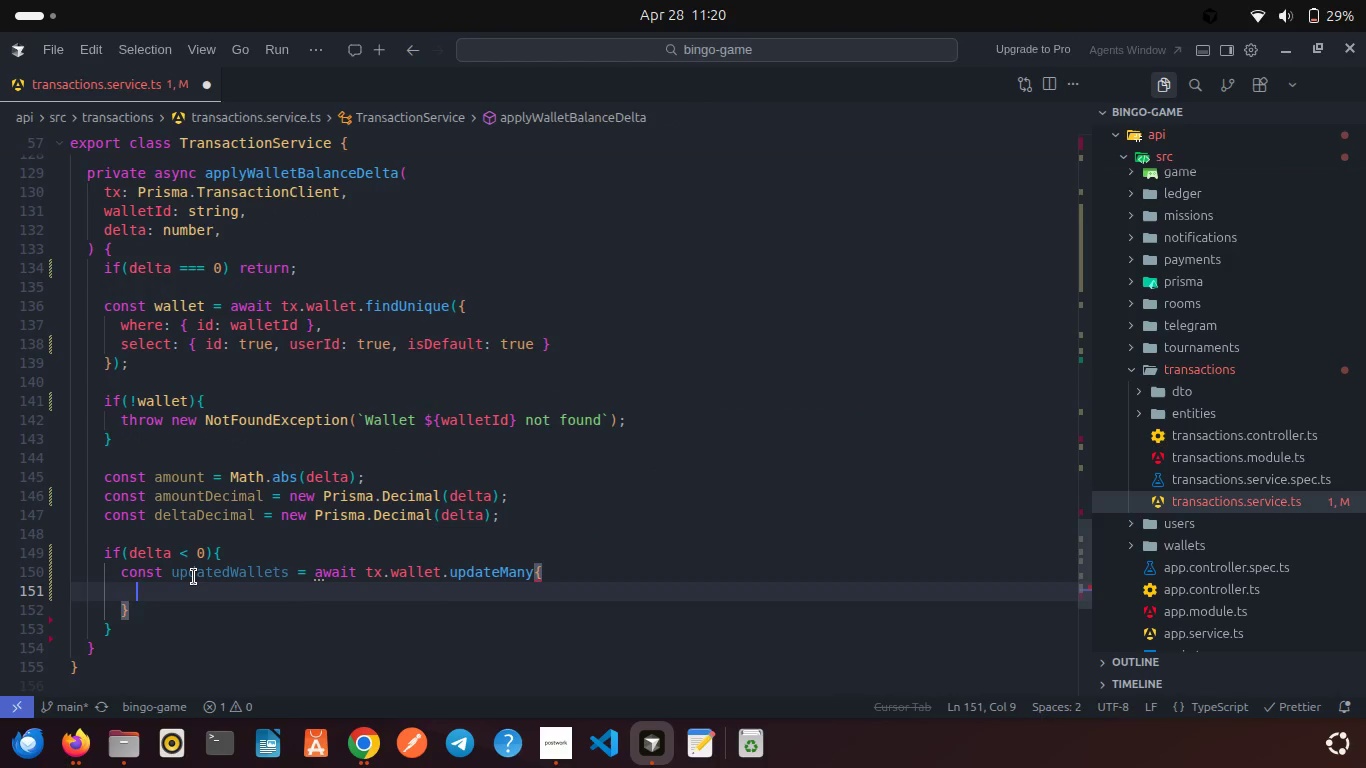 
type(wh)
 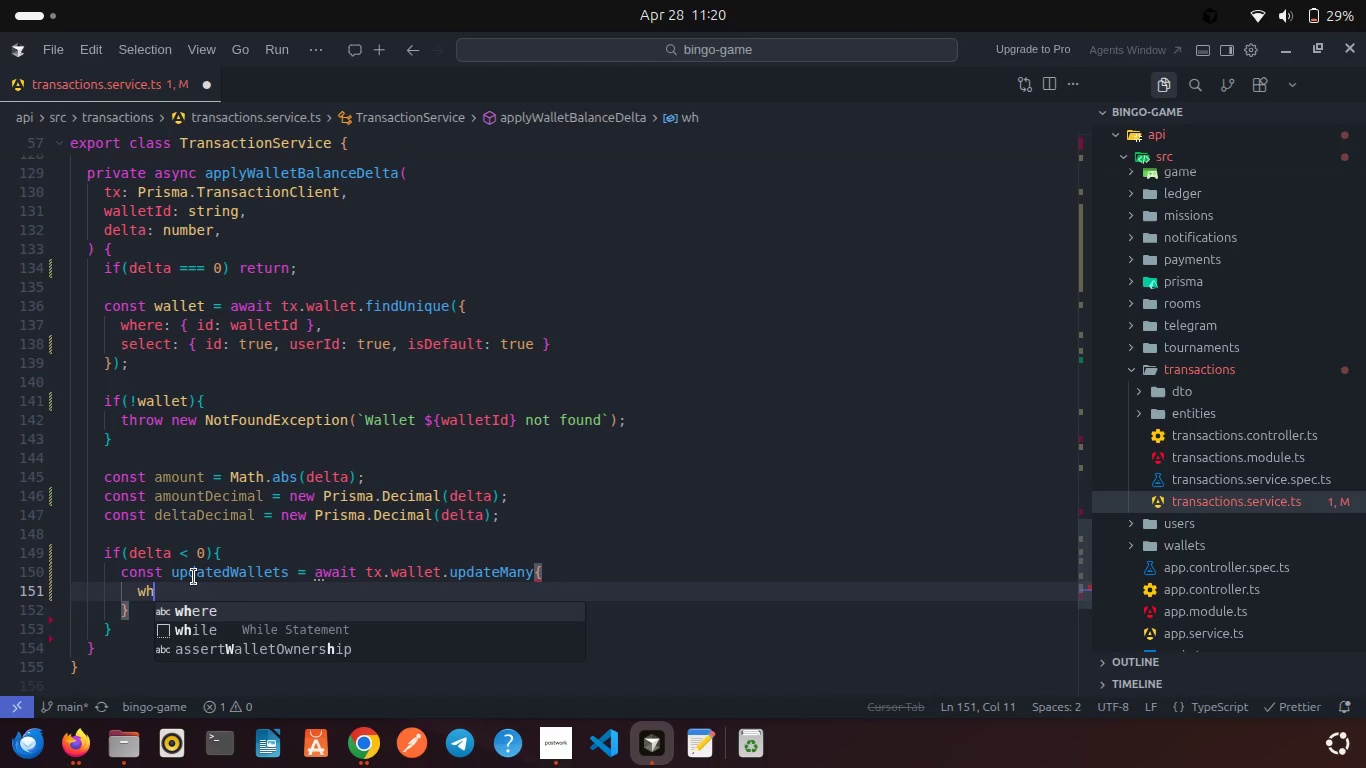 
key(Enter)
 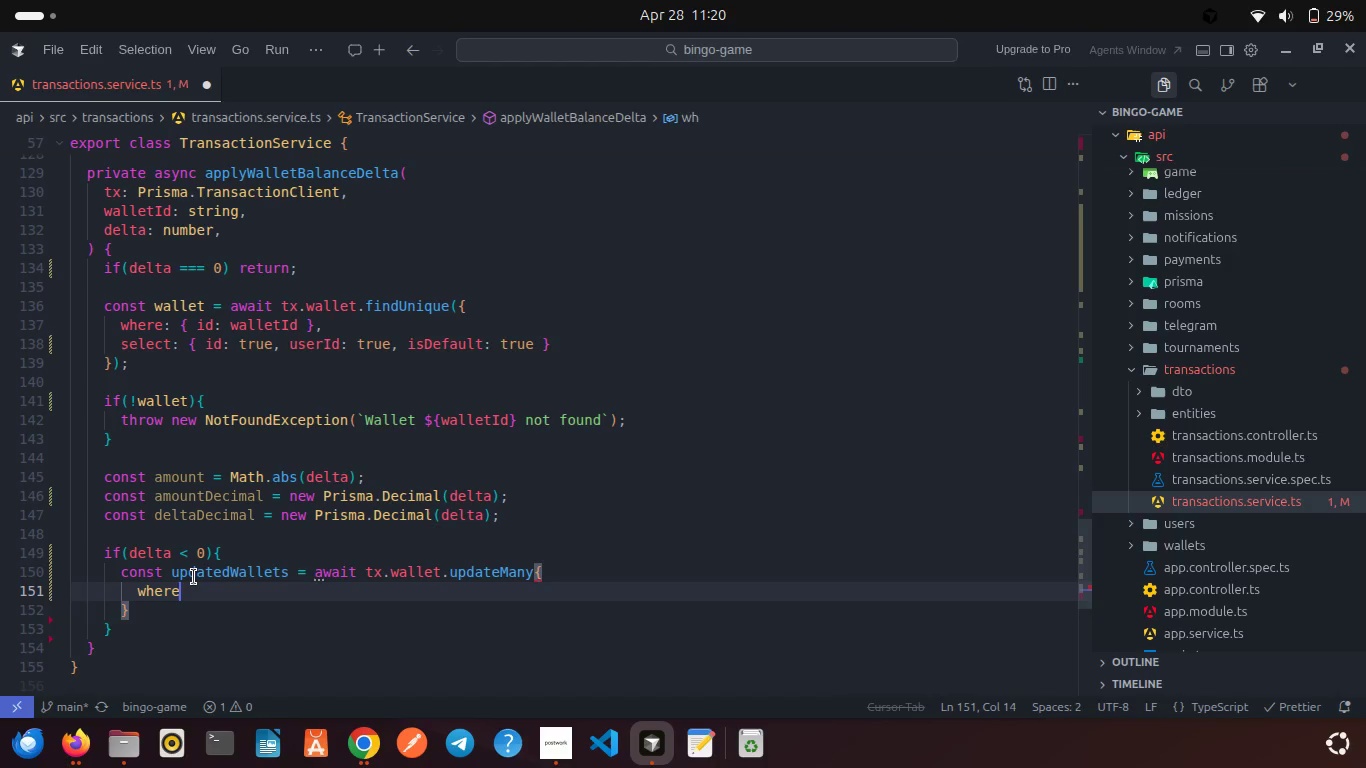 
key(Shift+Semicolon)
 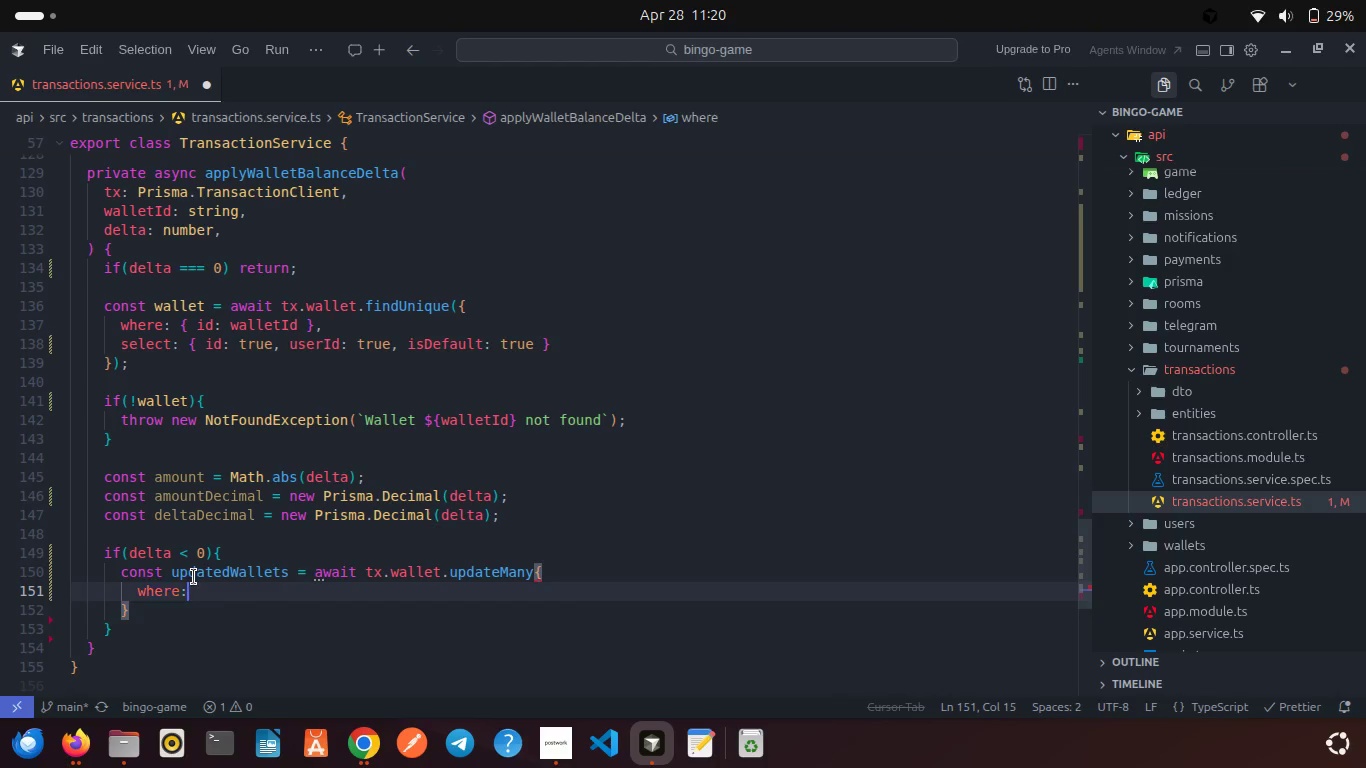 
key(Space)
 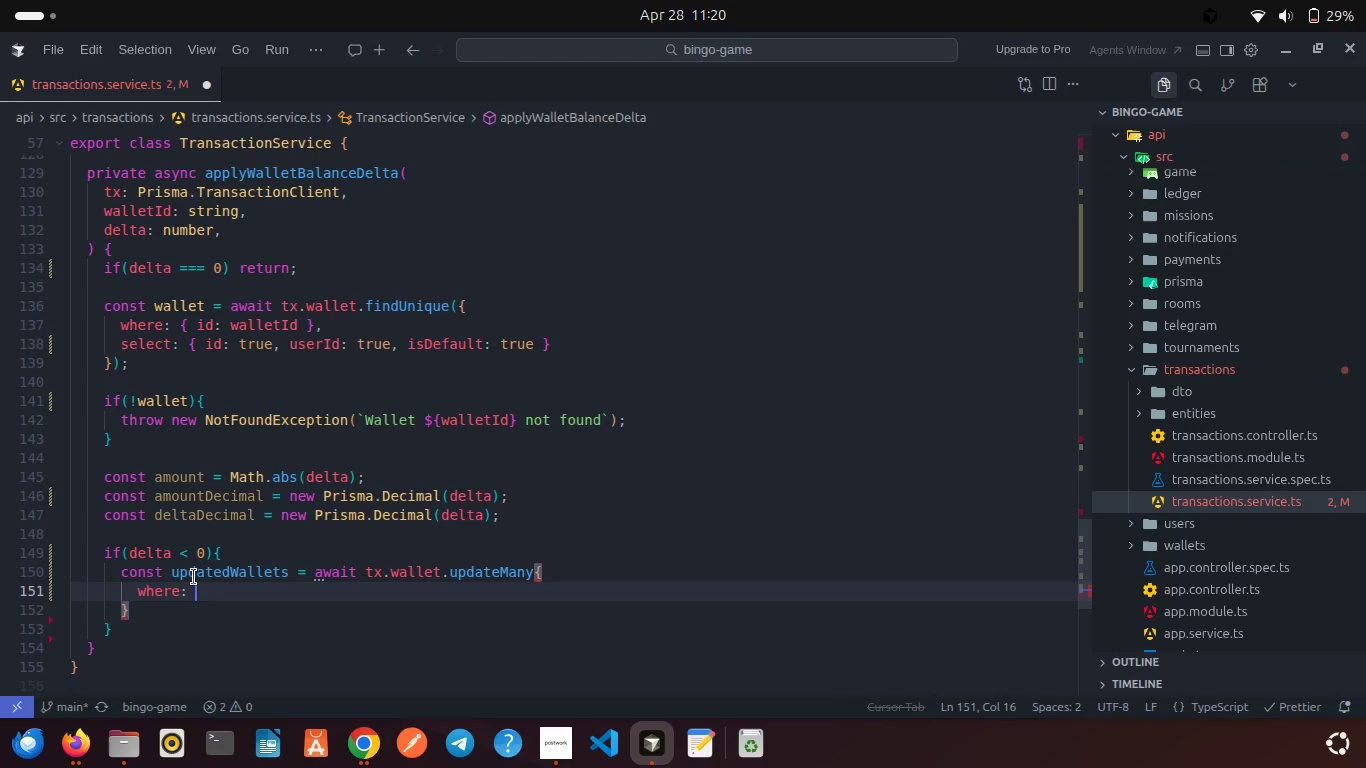 
key(Shift+ShiftRight)
 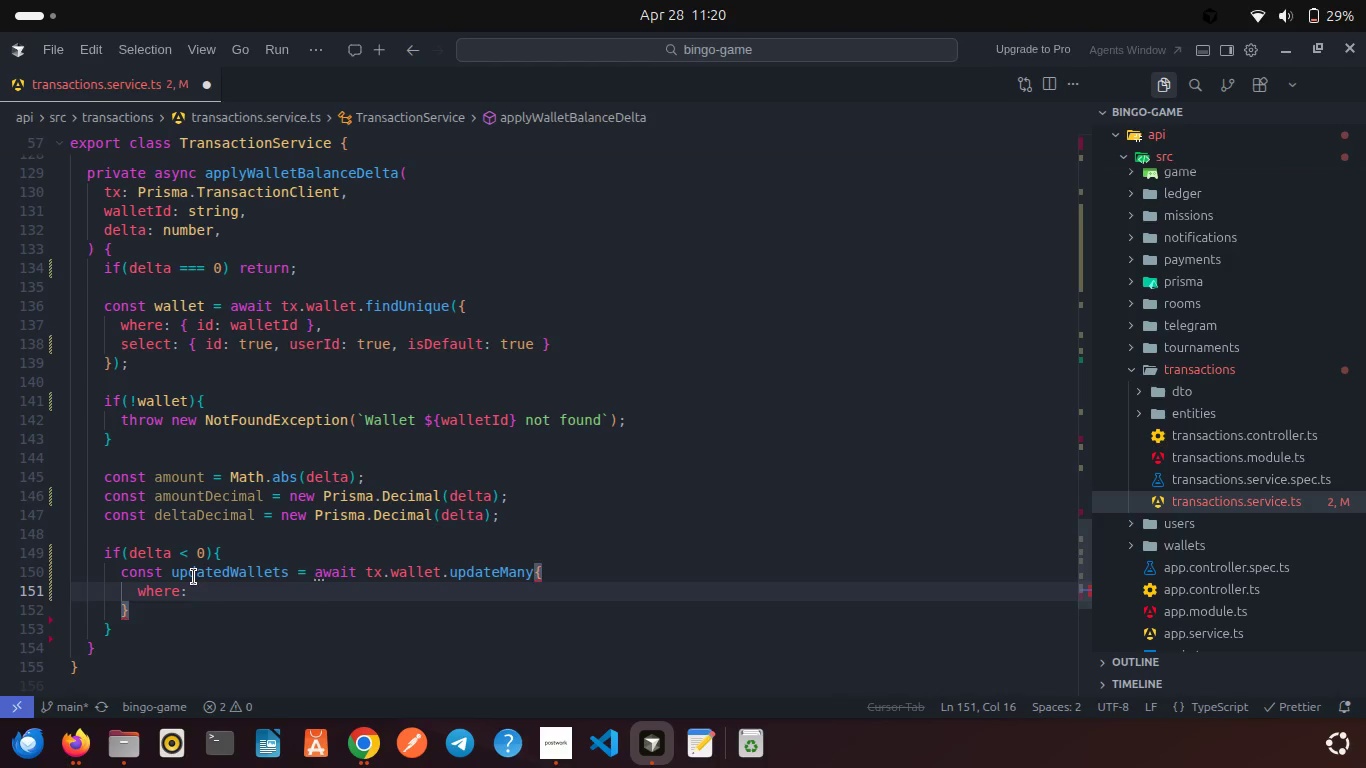 
key(Shift+BracketLeft)
 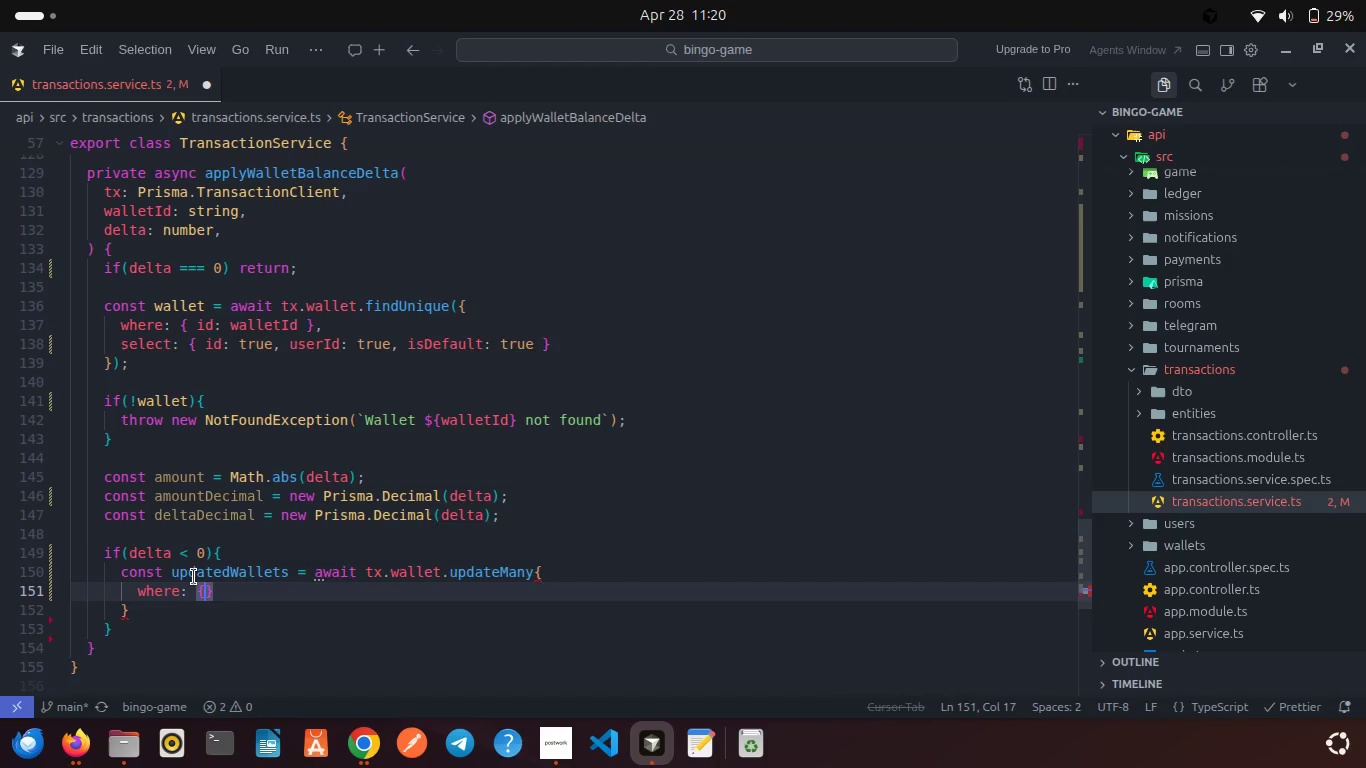 
key(Enter)
 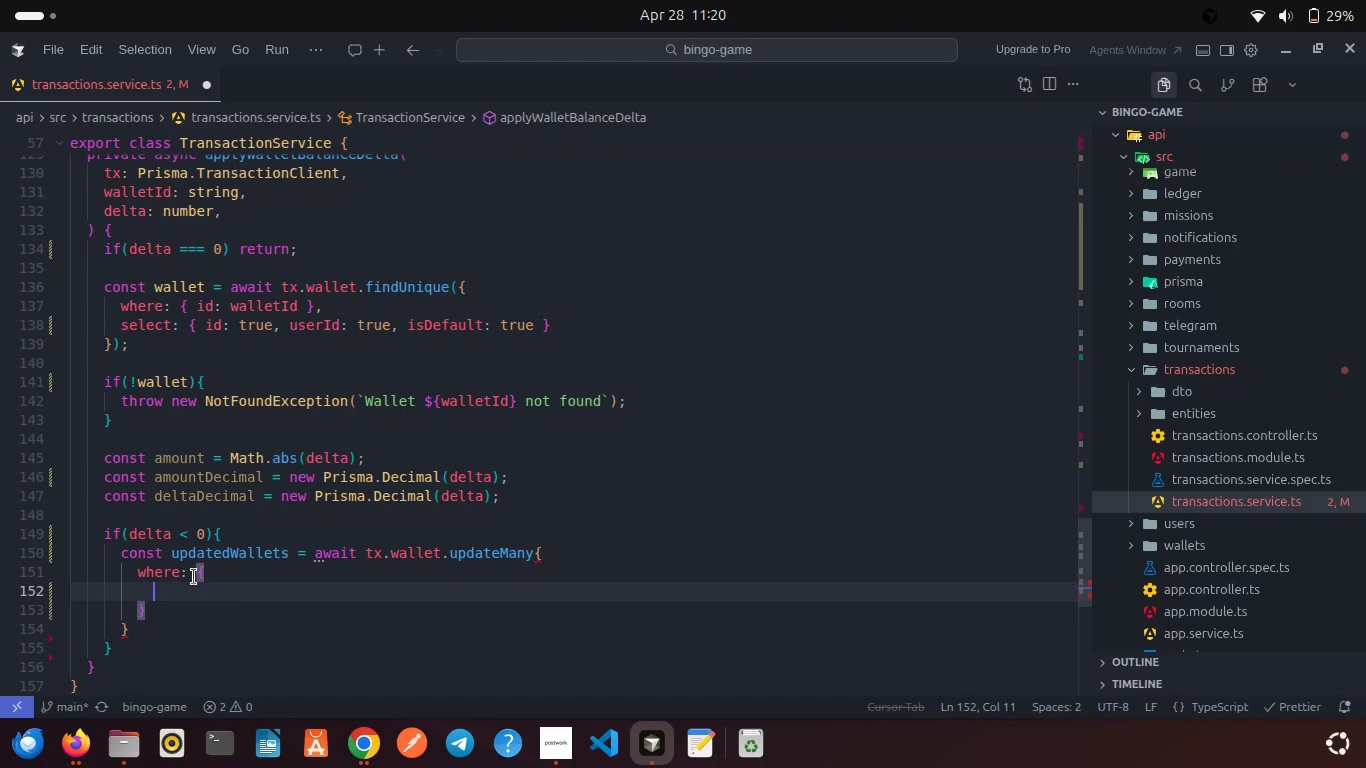 
type(id: wal)
 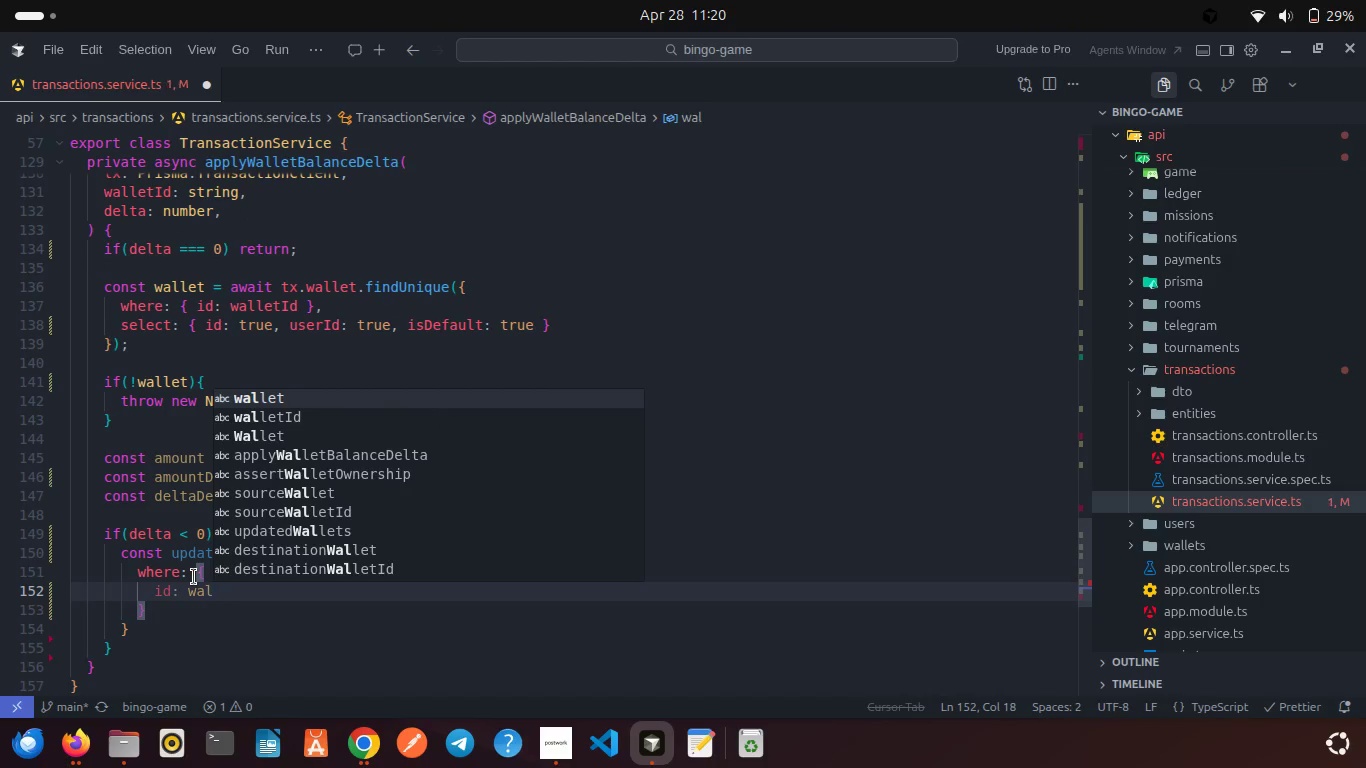 
key(ArrowDown)
 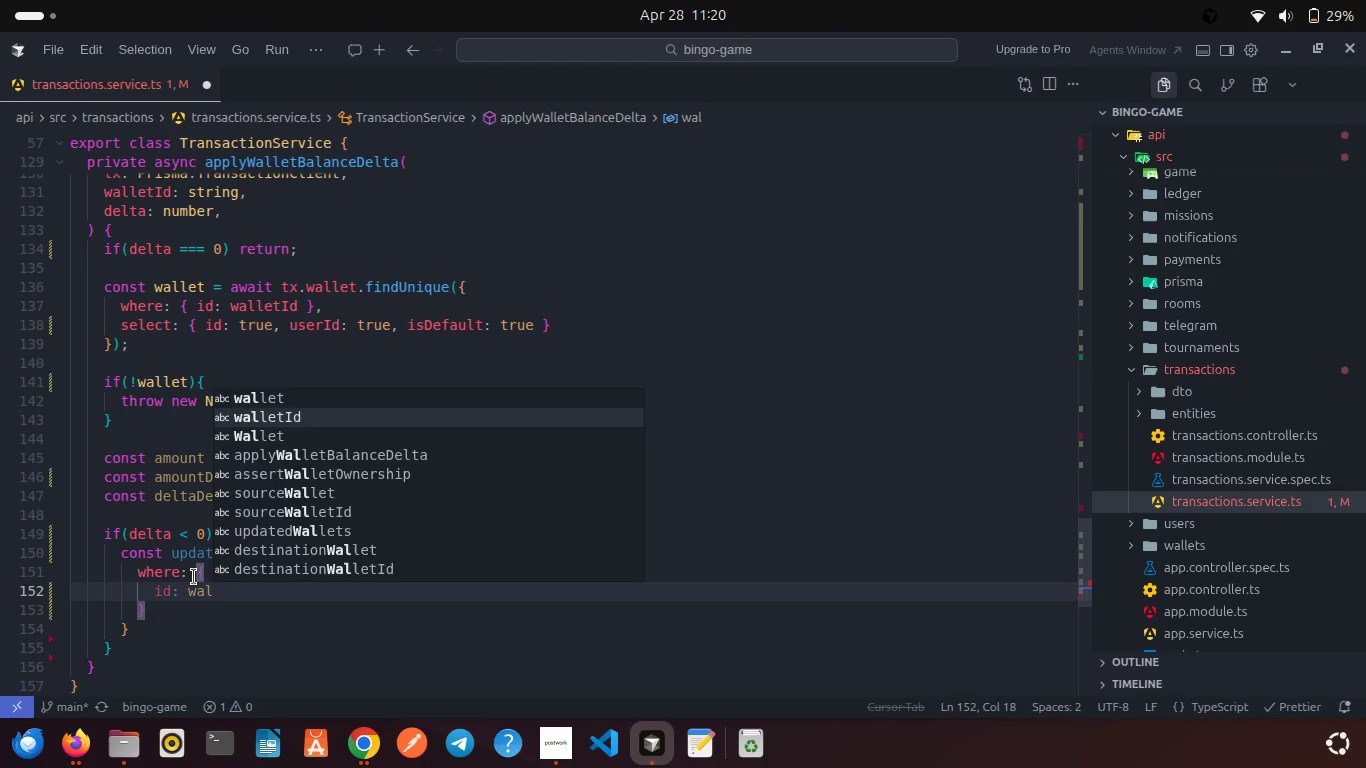 
key(Enter)
 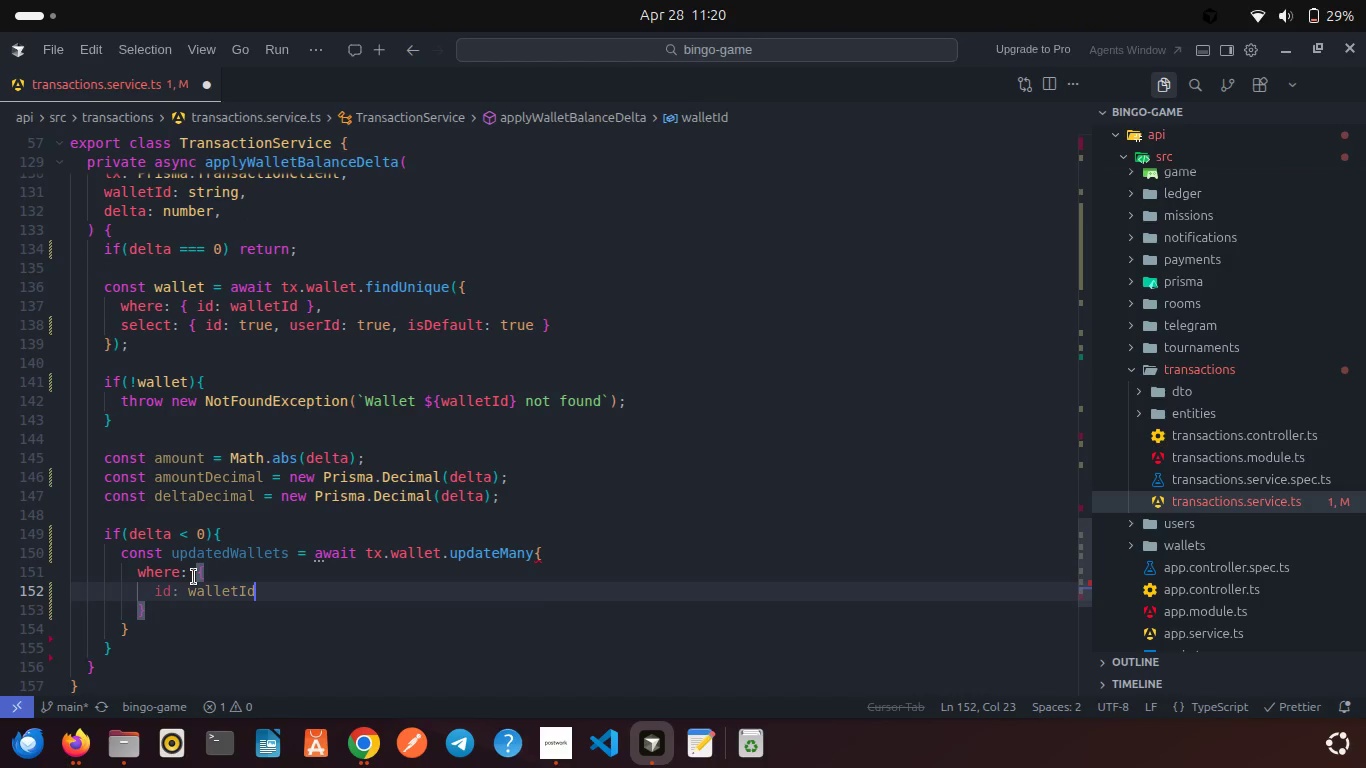 
key(Comma)
 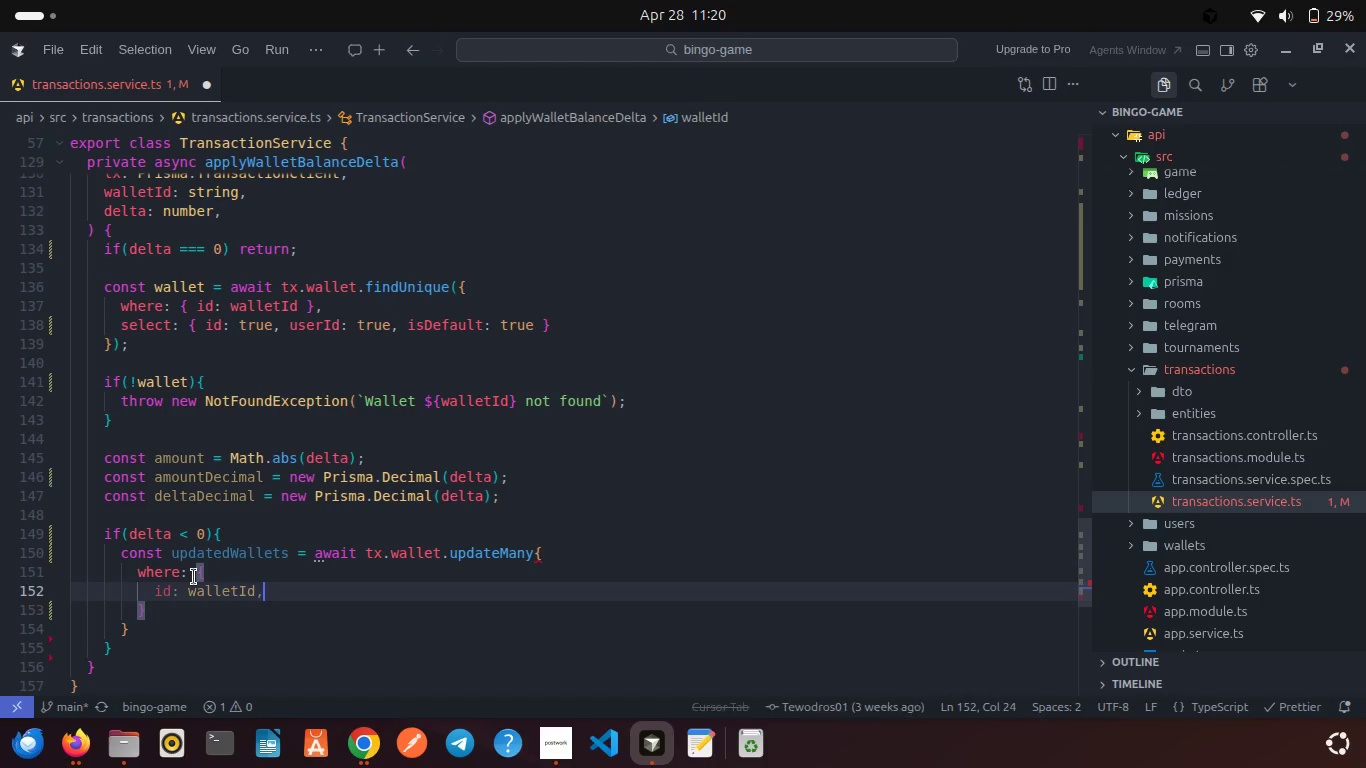 
key(Enter)
 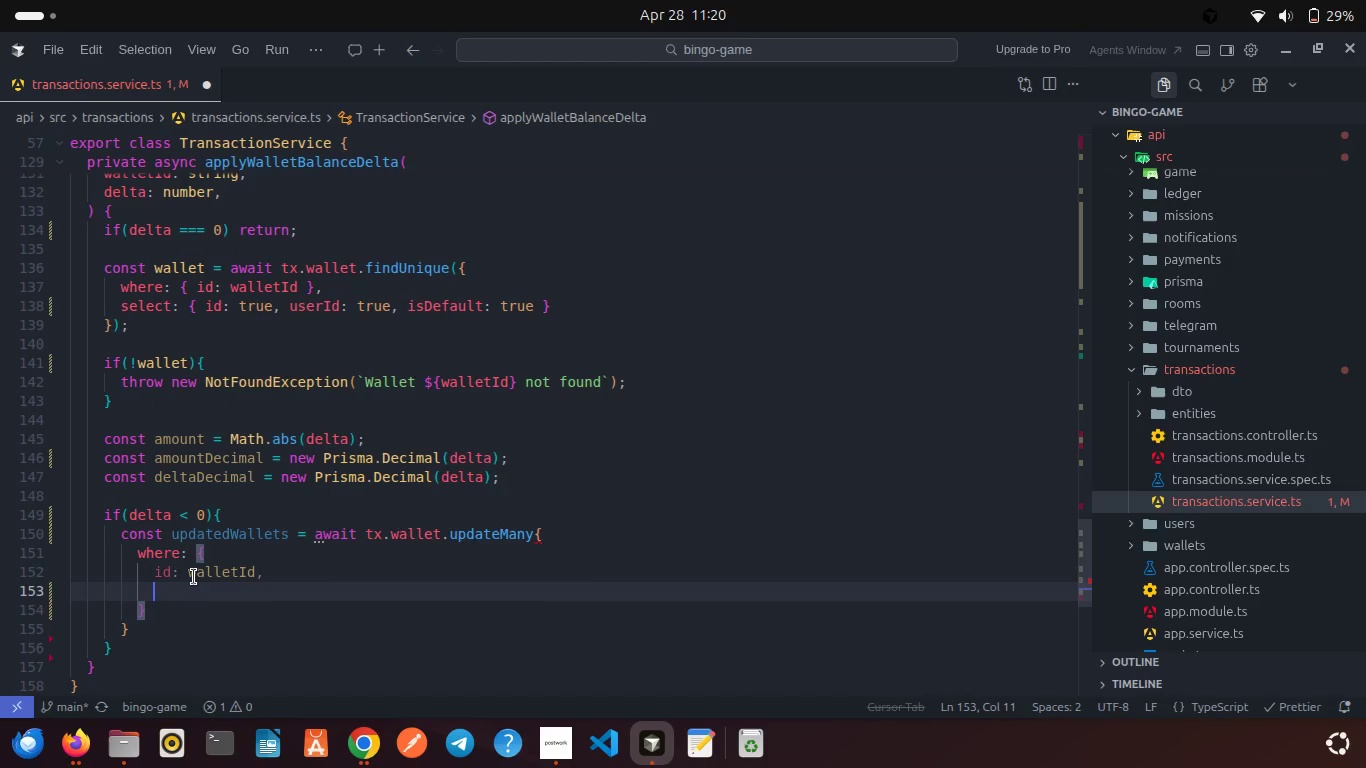 
type(balance: { gte: amountDec)
 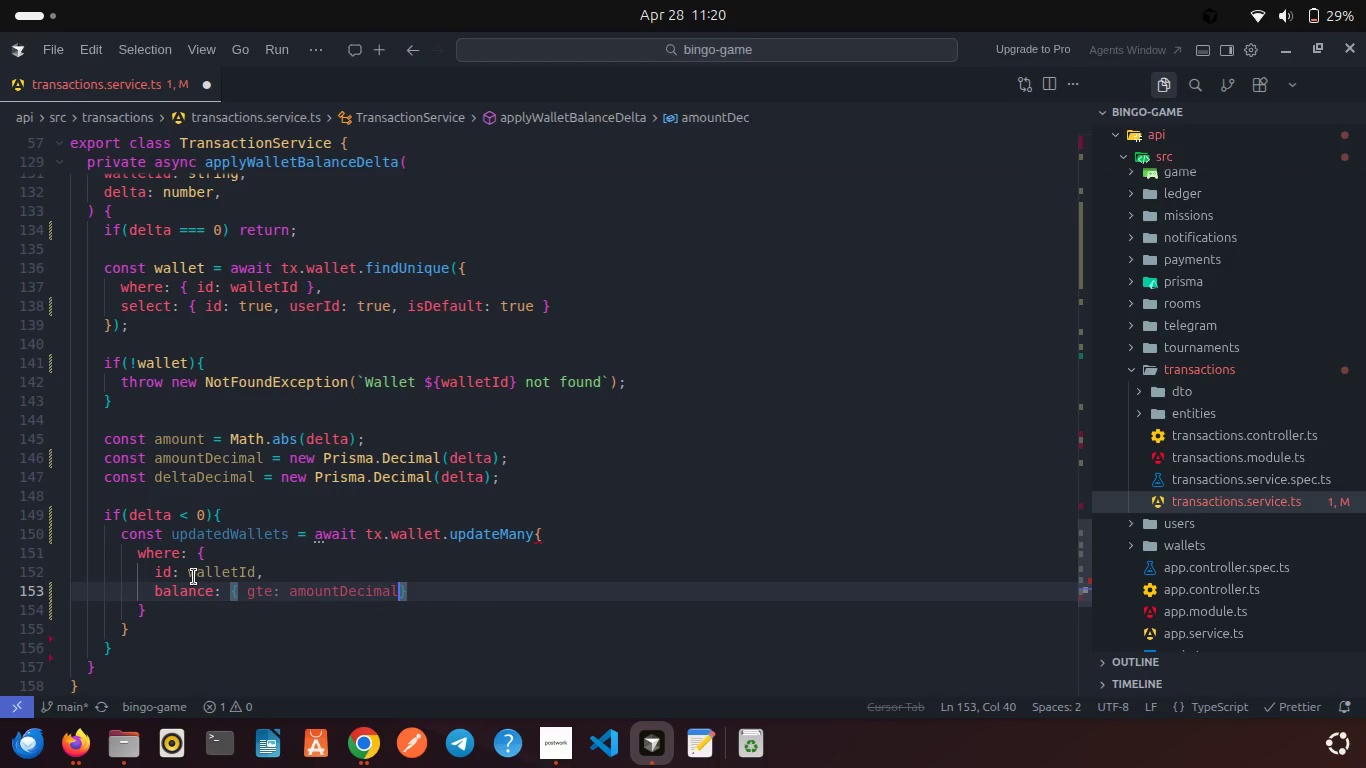 
 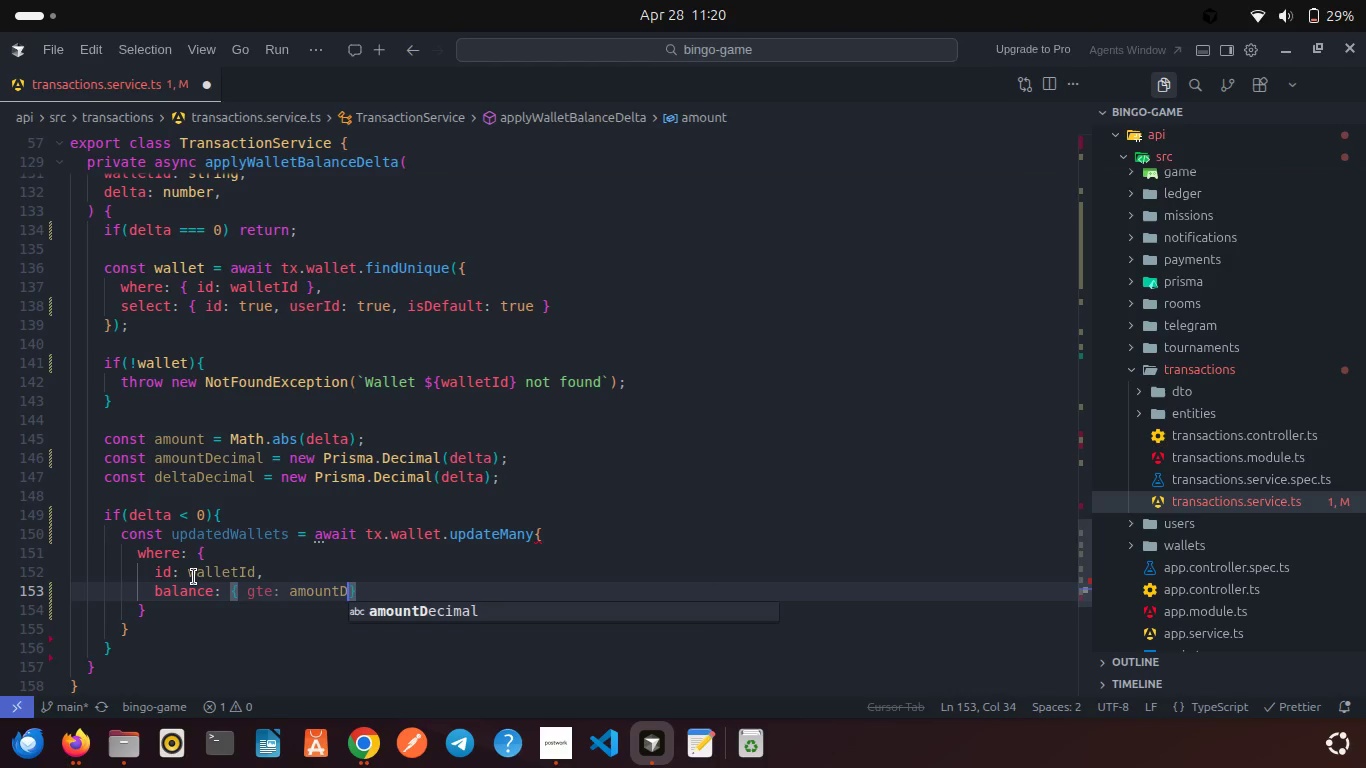 
key(Enter)
 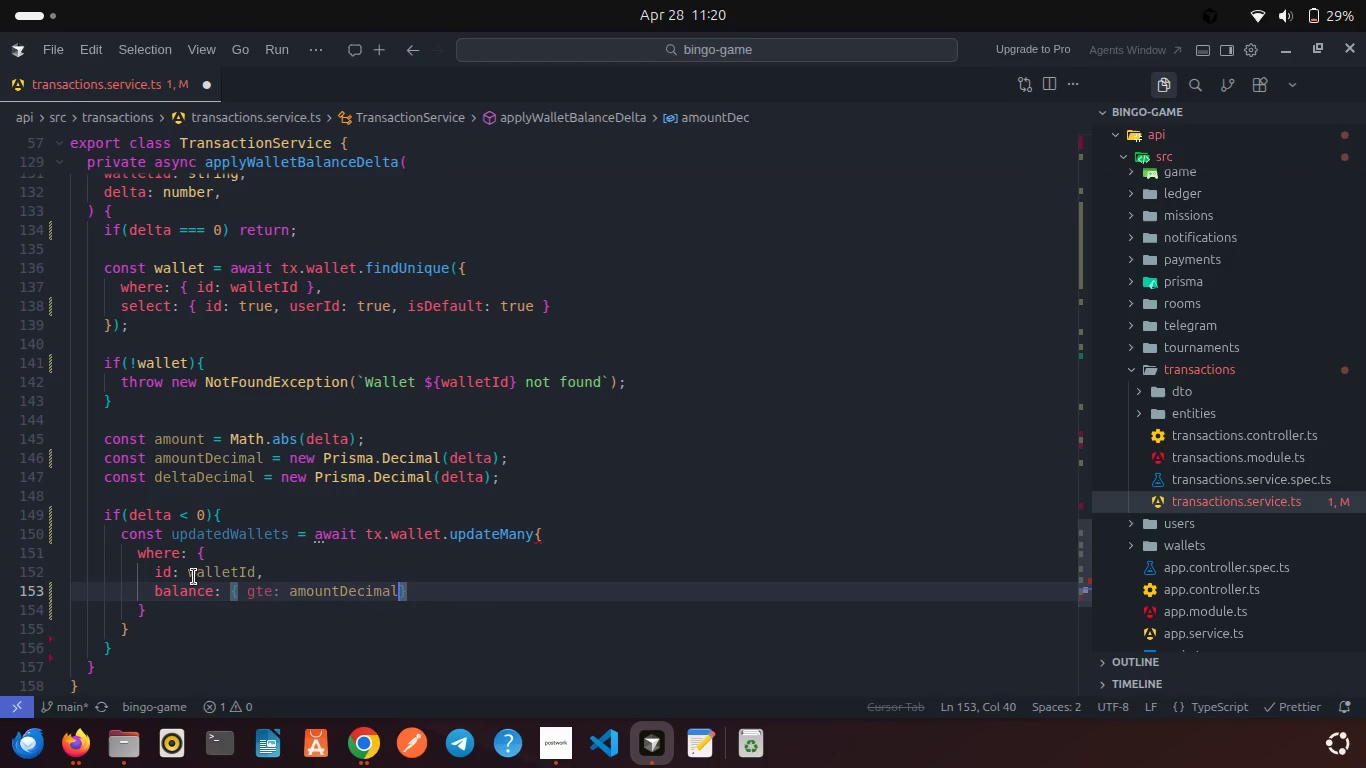 
key(Space)
 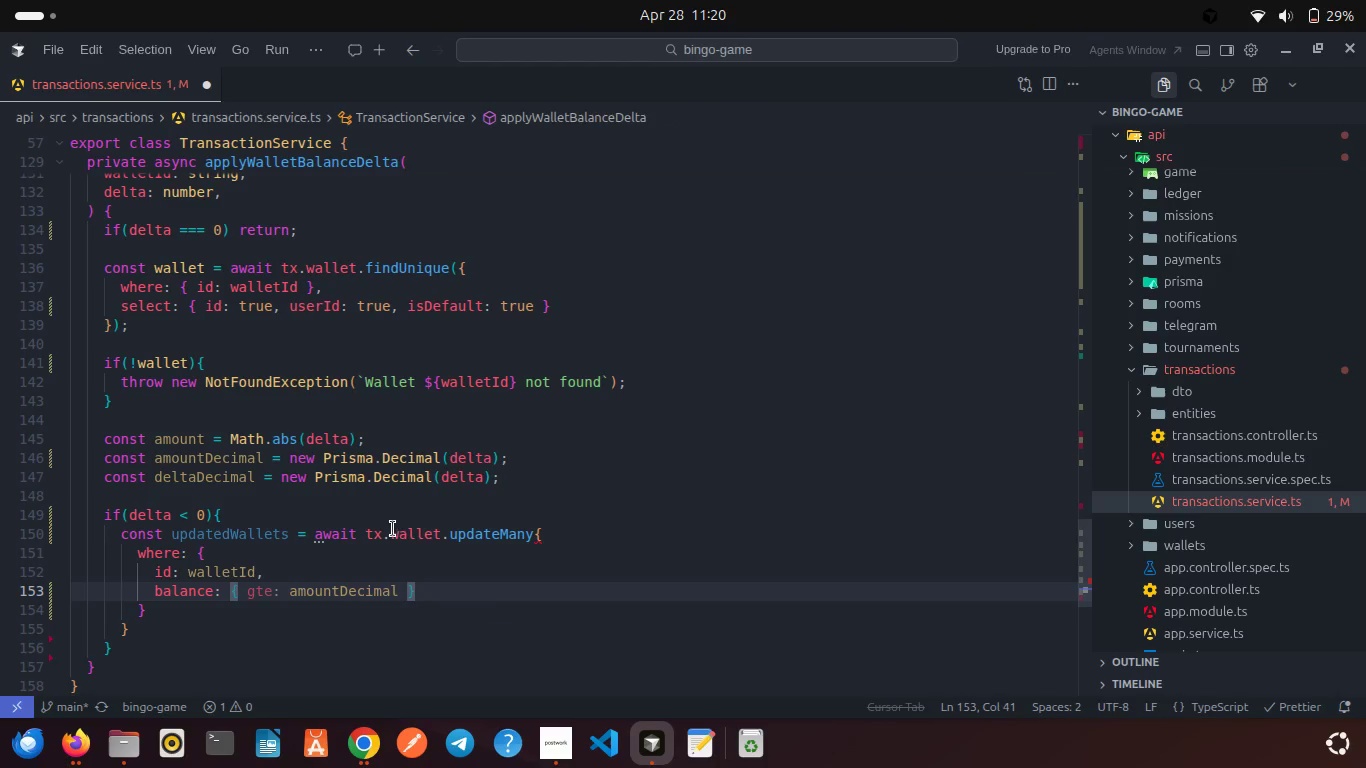 
left_click([539, 534])
 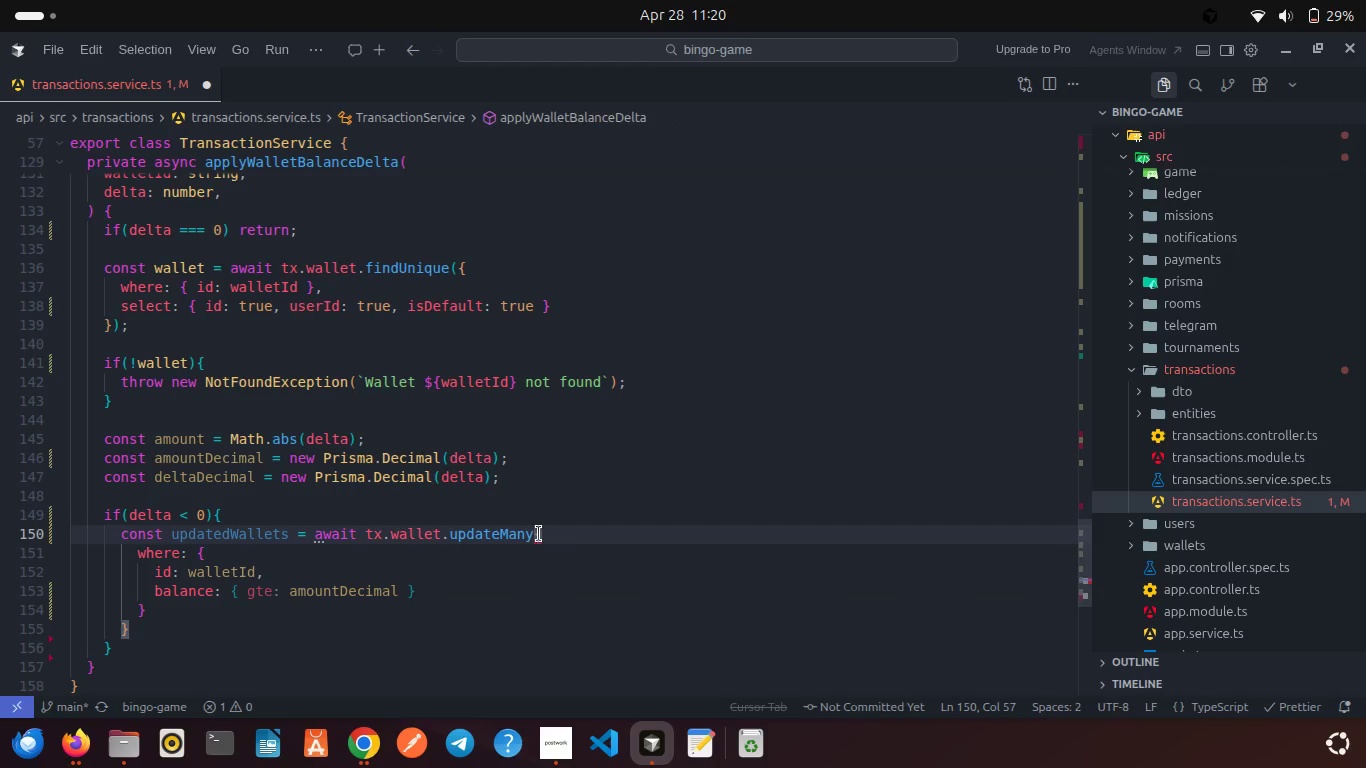 
key(ArrowLeft)
 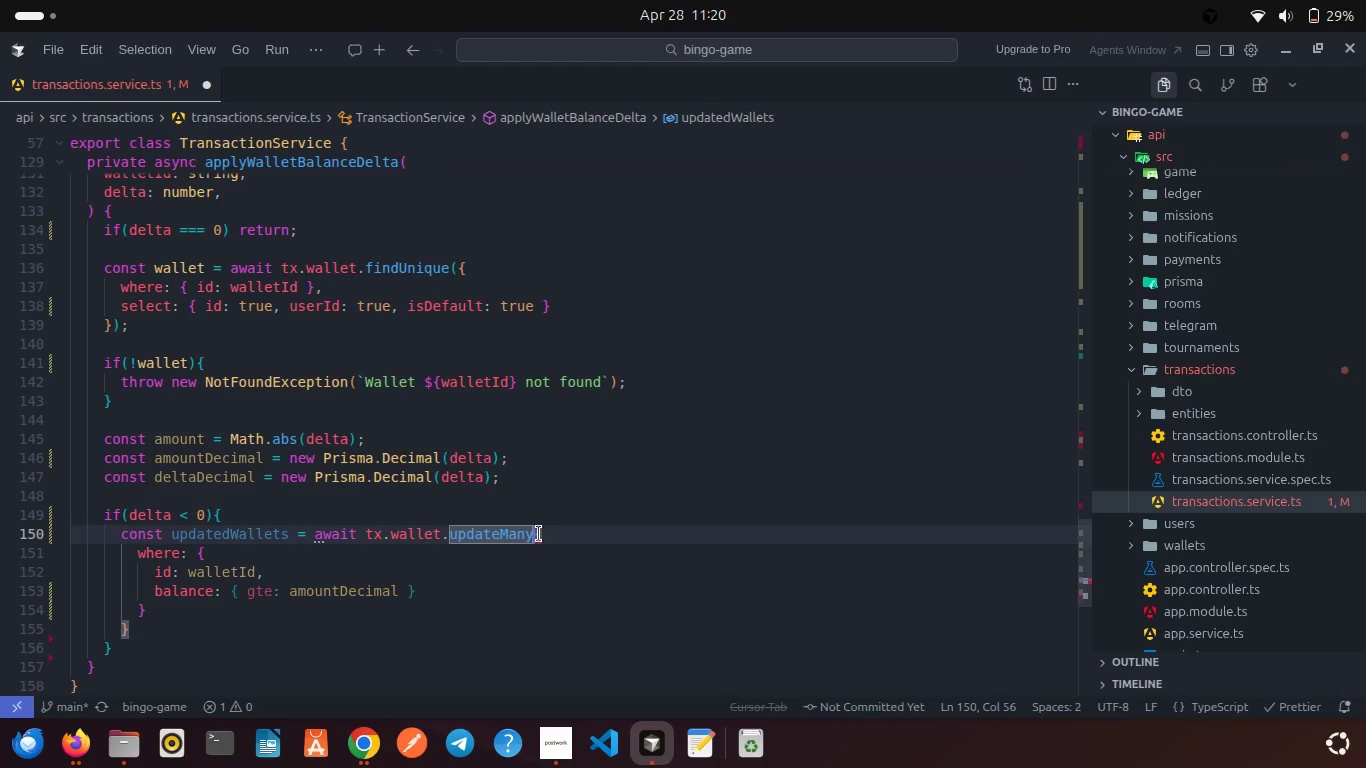 
key(Shift+9)
 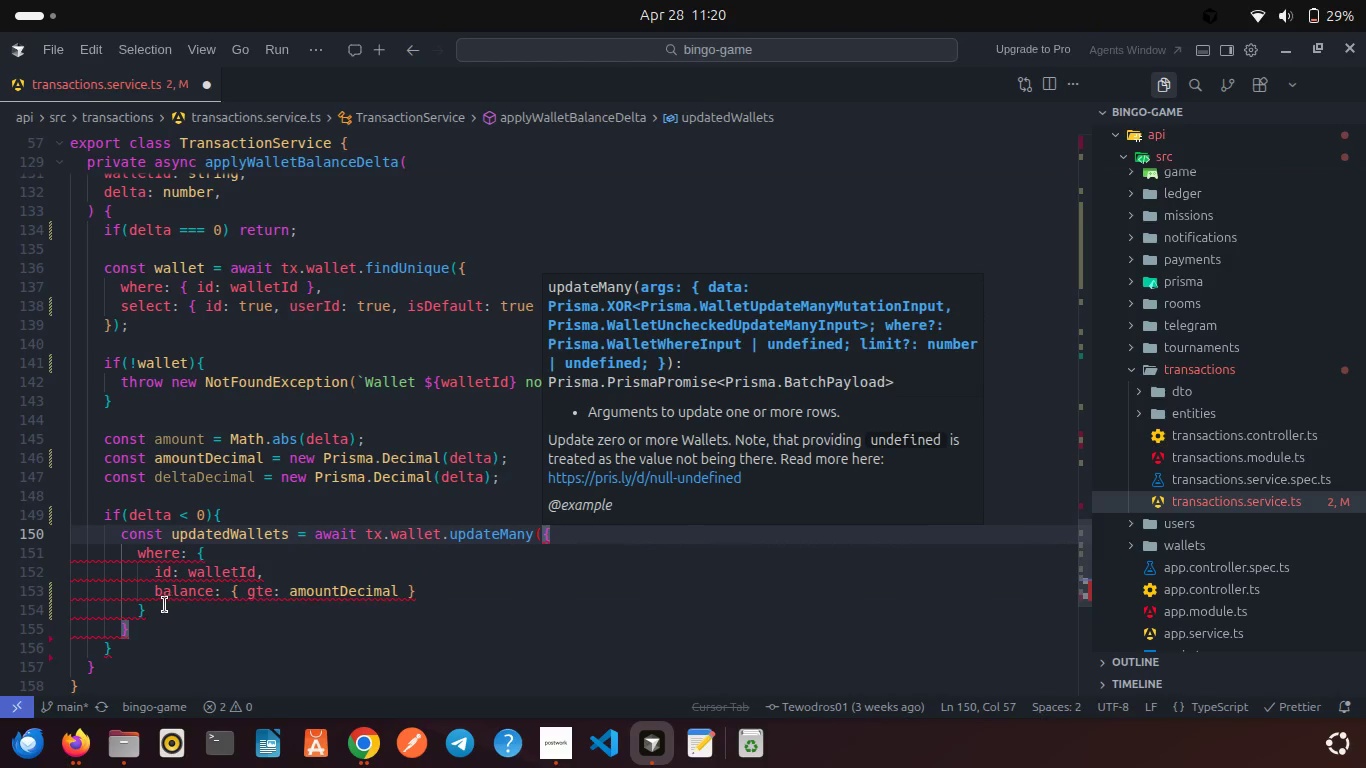 
left_click([223, 554])
 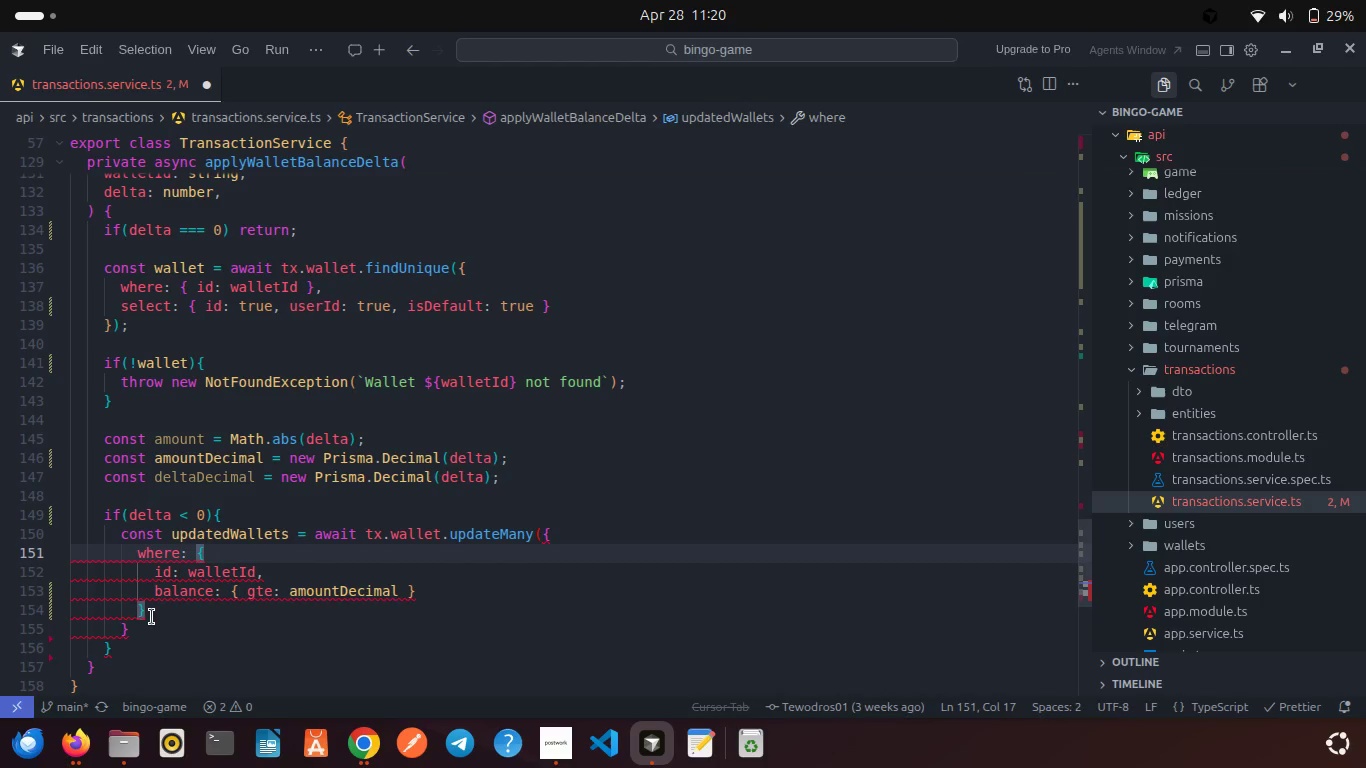 
left_click([147, 631])
 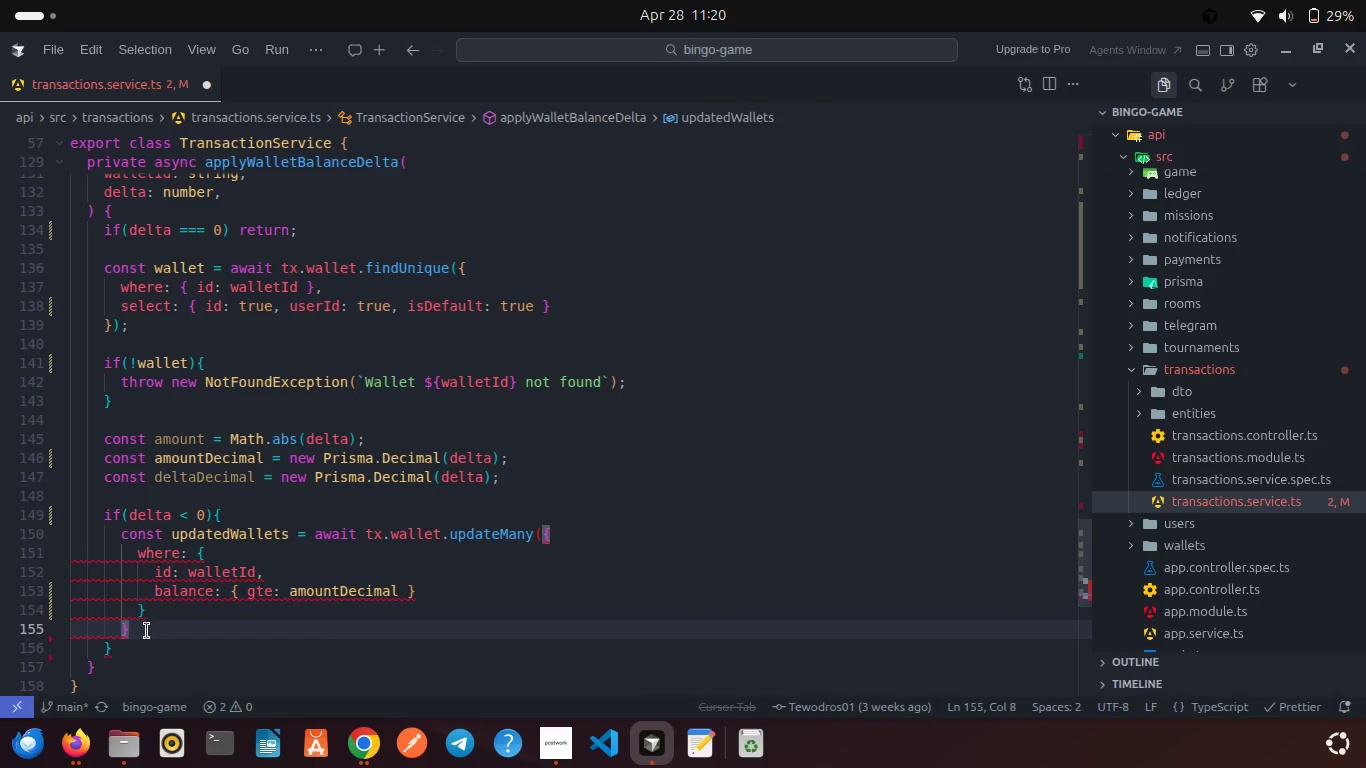 
key(Shift+0)
 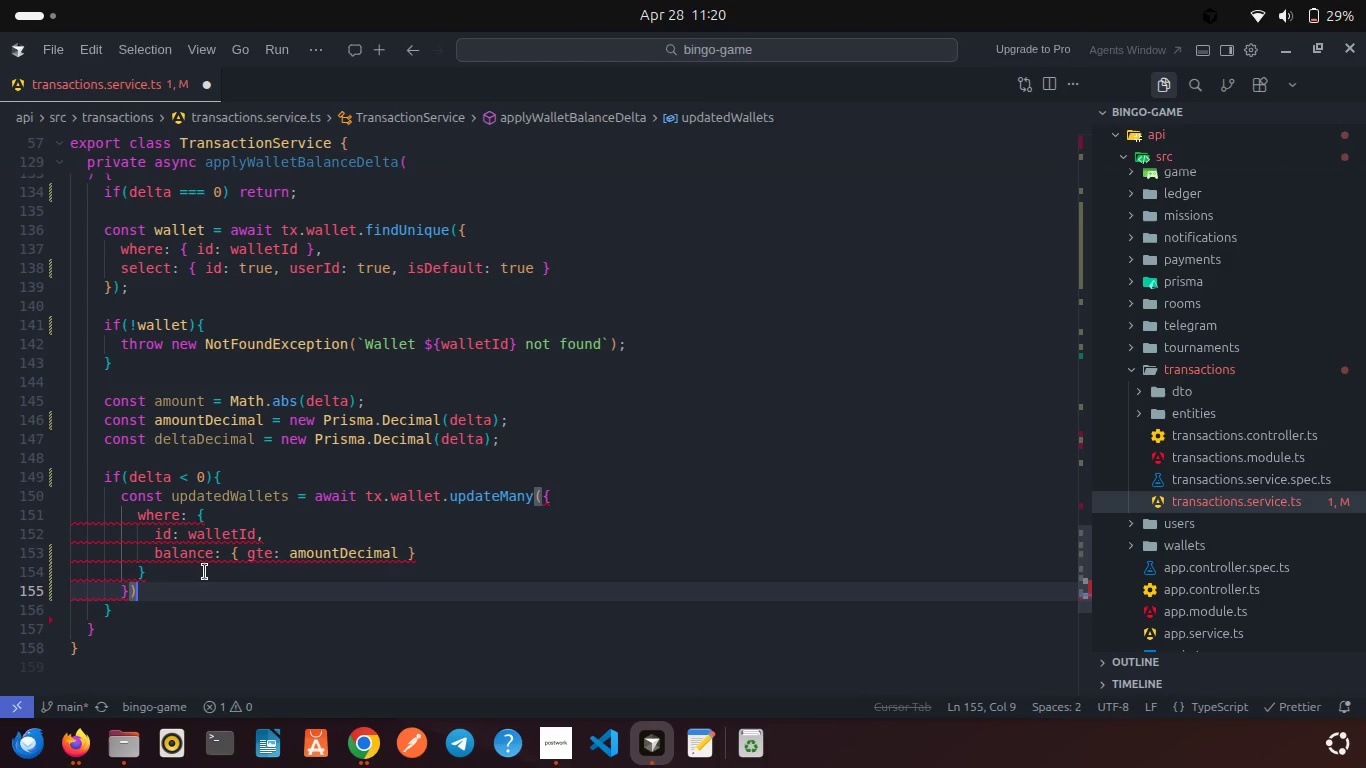 
left_click([219, 571])
 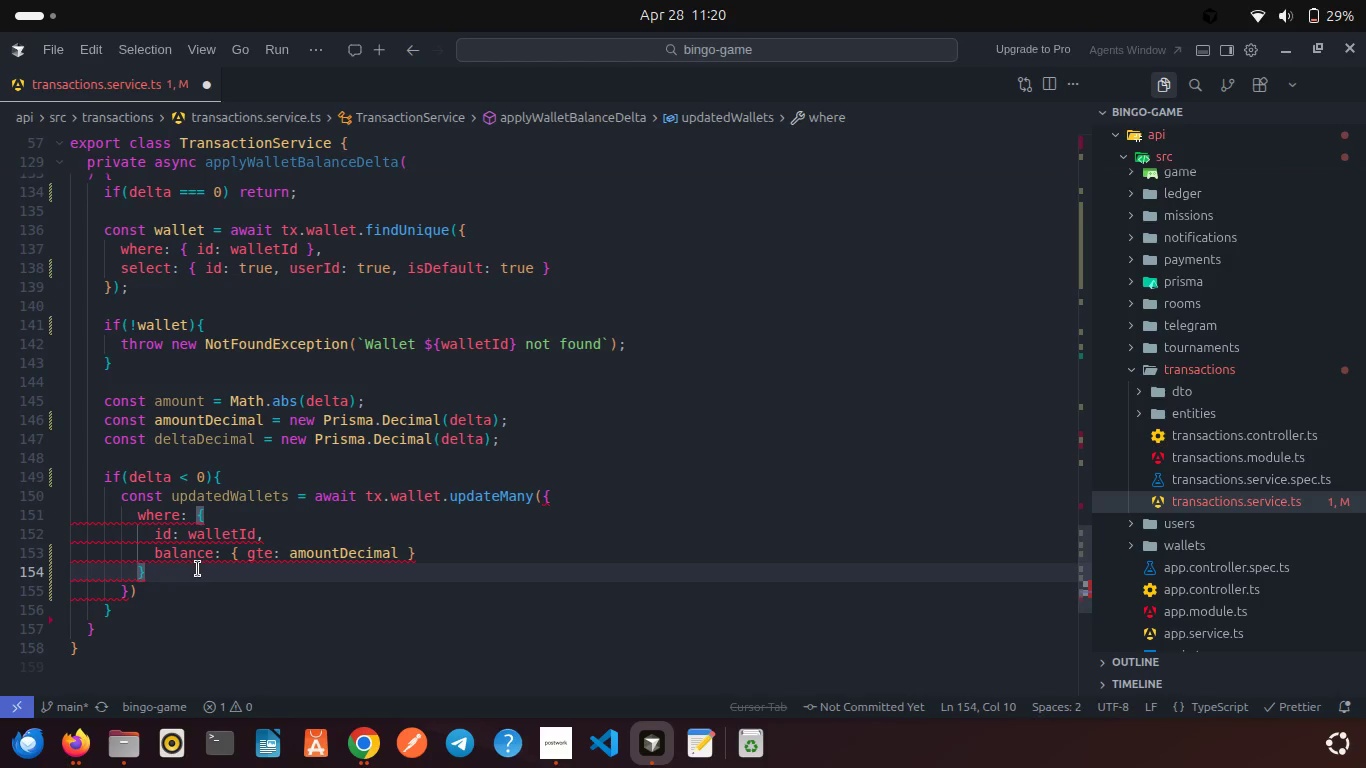 
left_click_drag(start_coordinate=[198, 569], to_coordinate=[38, 521])
 